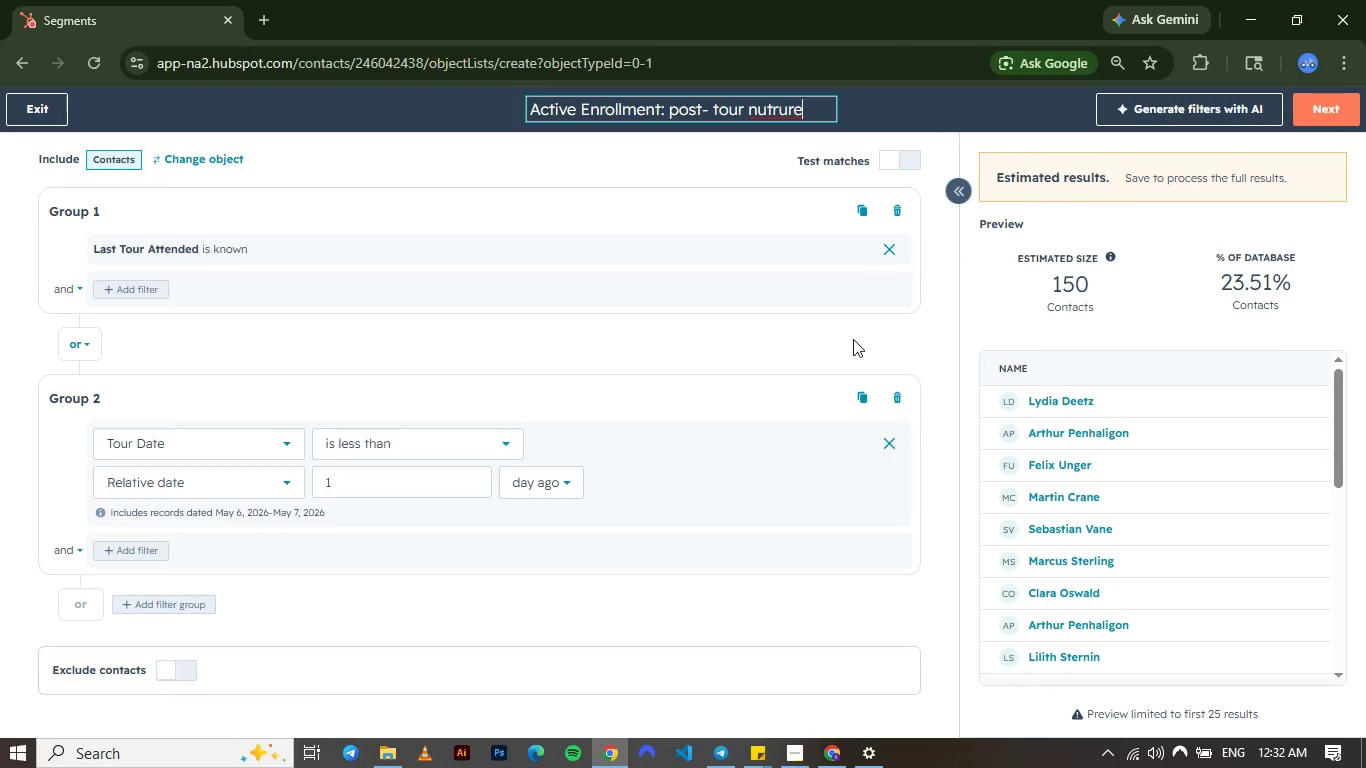 
left_click([1310, 103])
 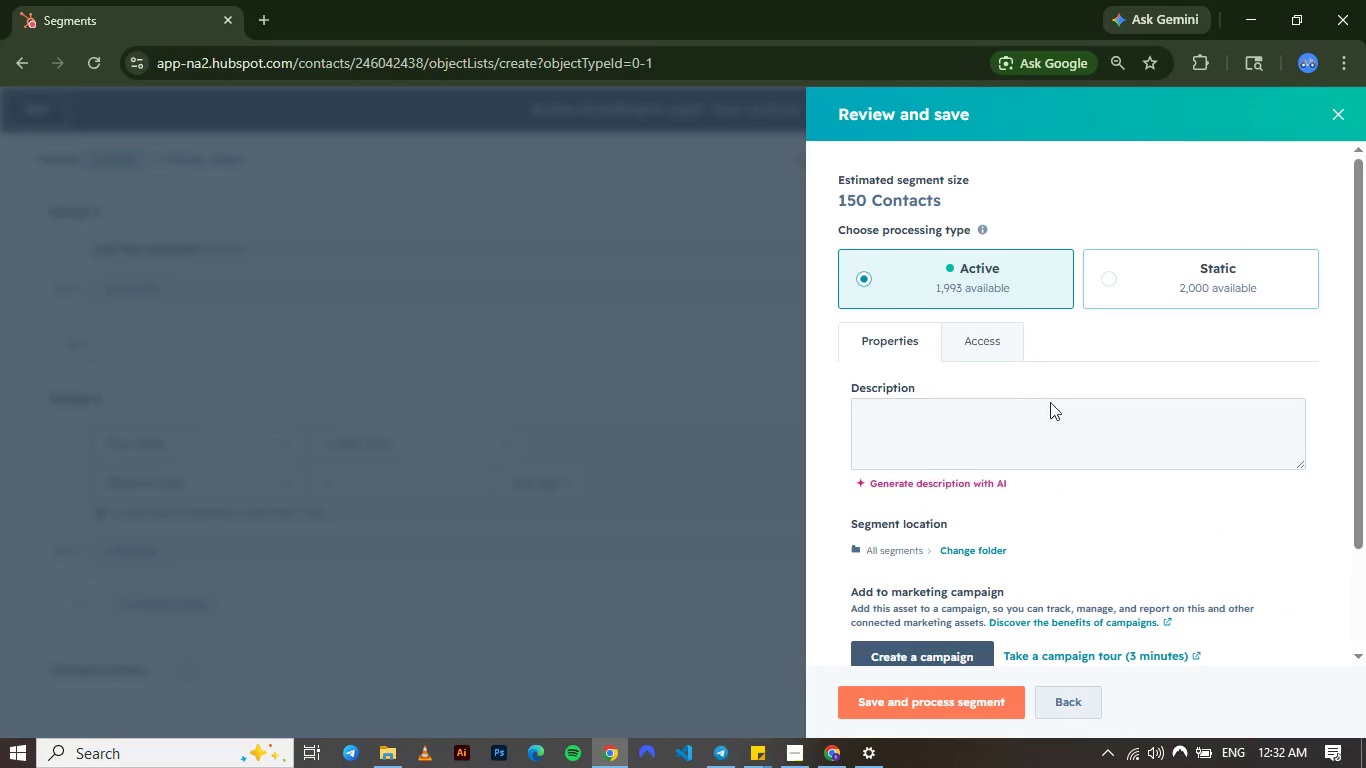 
mouse_move([1049, 447])
 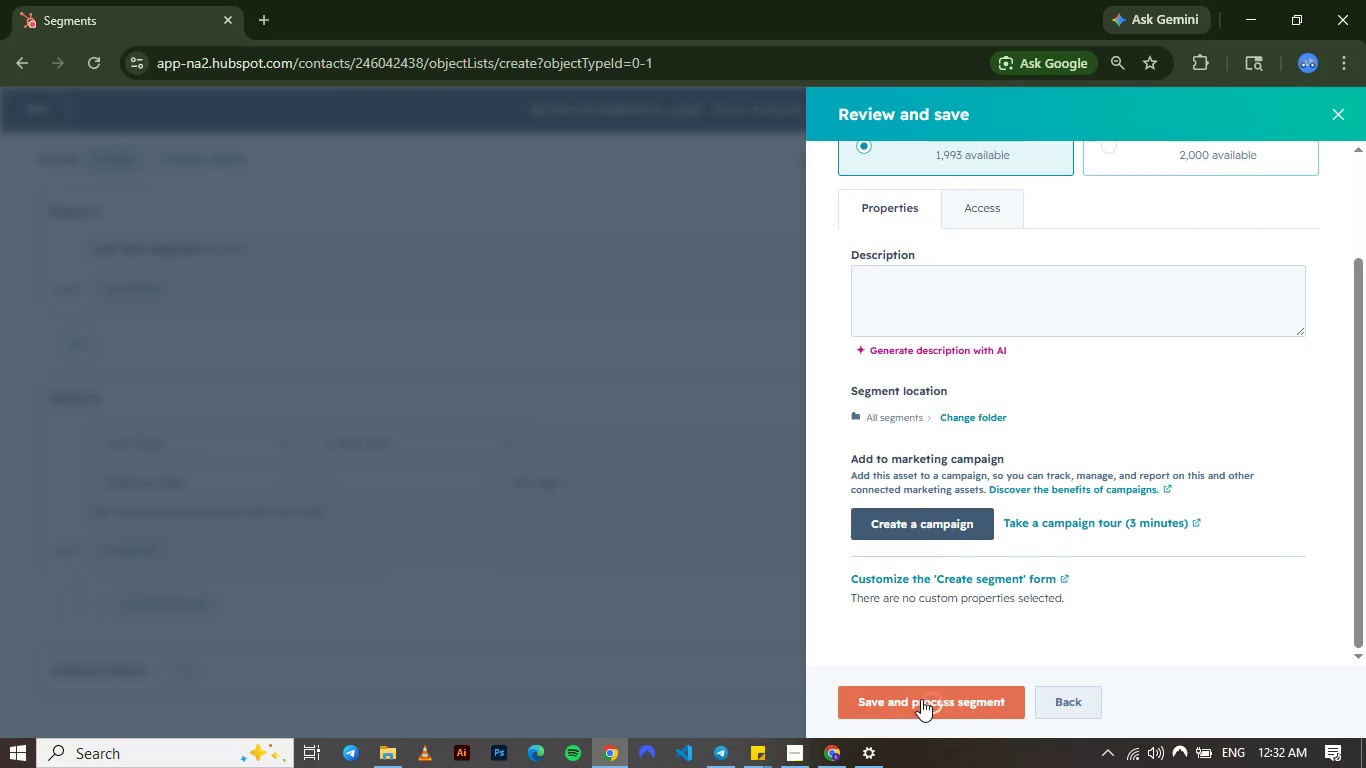 
left_click([921, 699])
 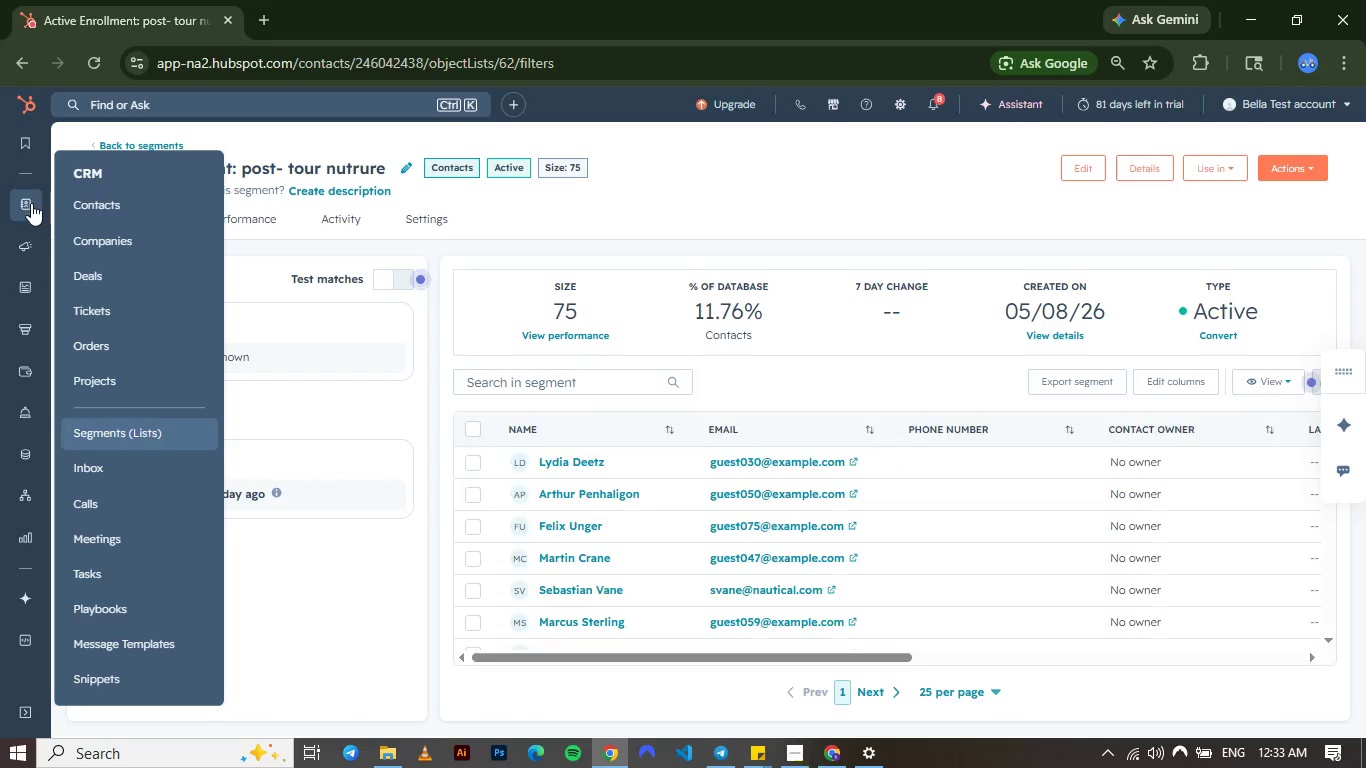 
wait(19.5)
 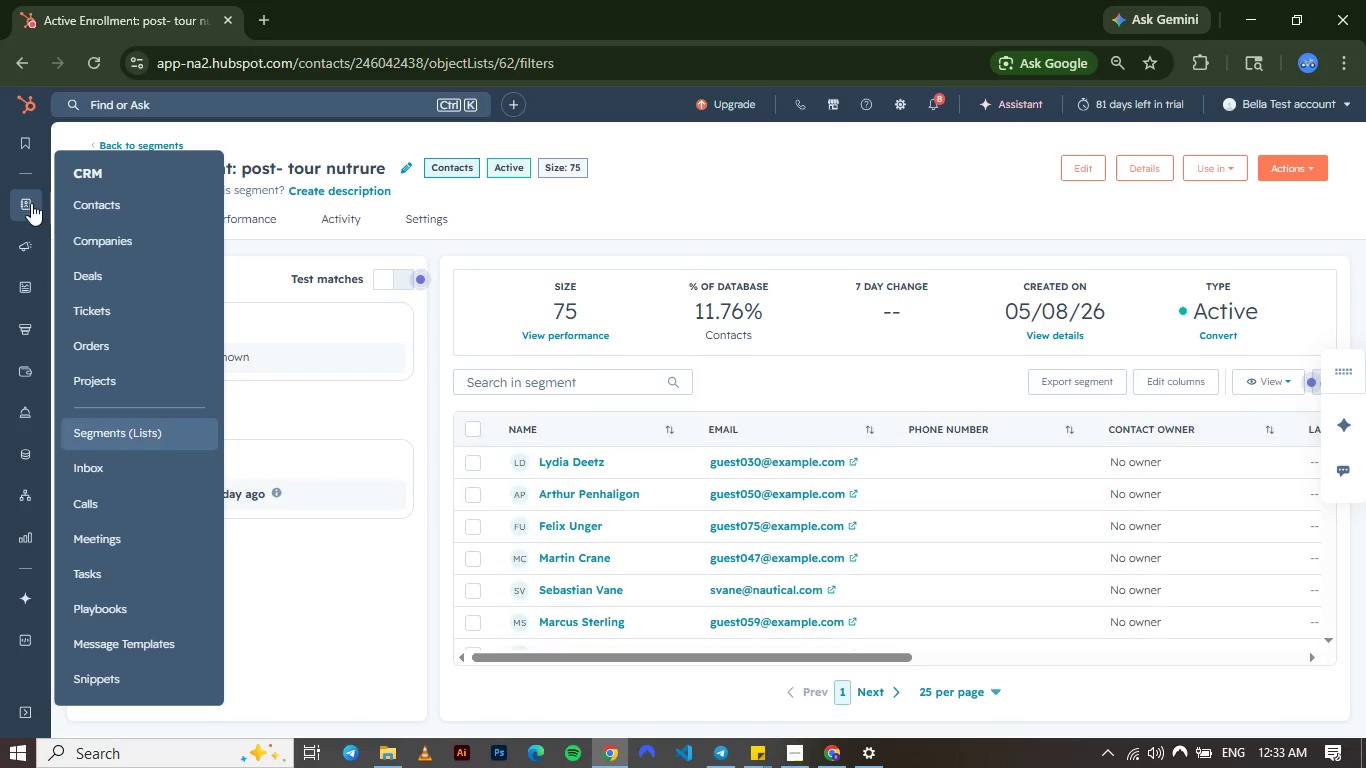 
left_click([94, 352])
 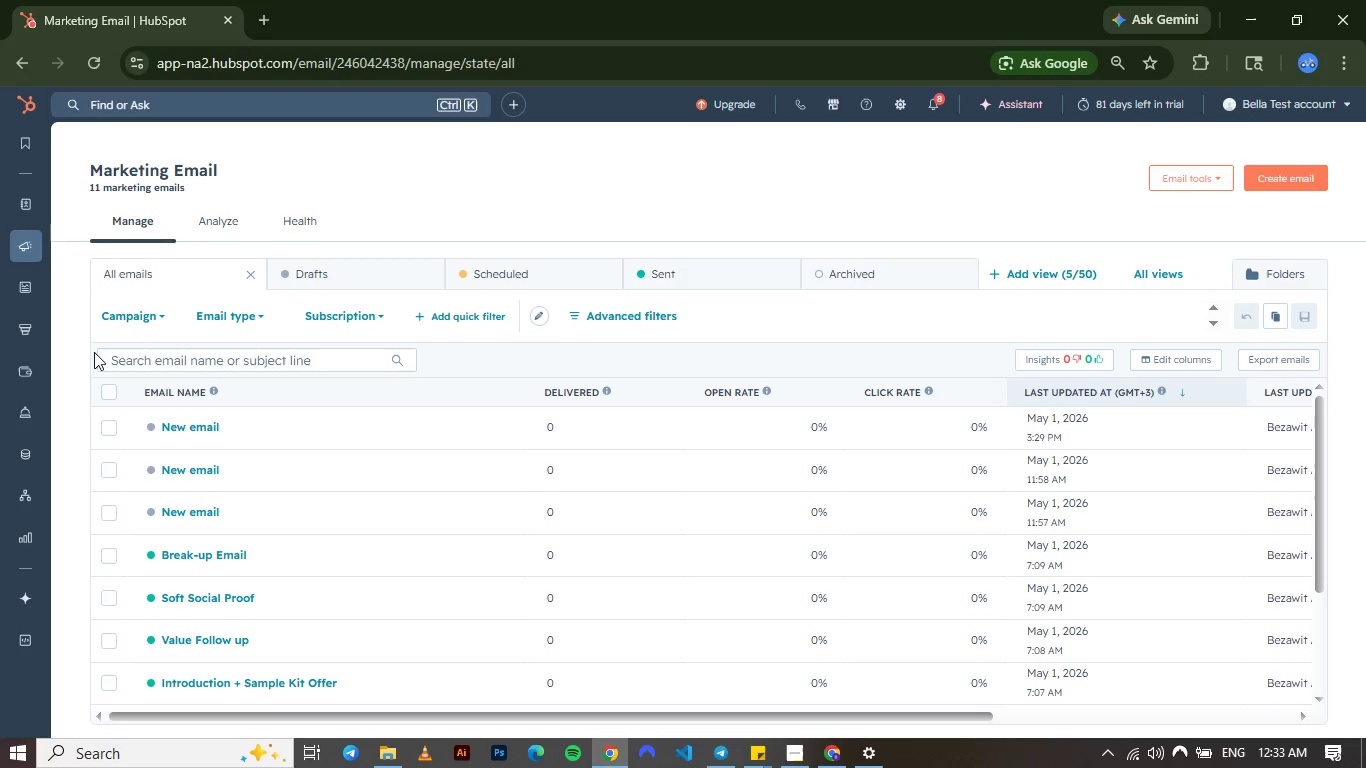 
wait(33.48)
 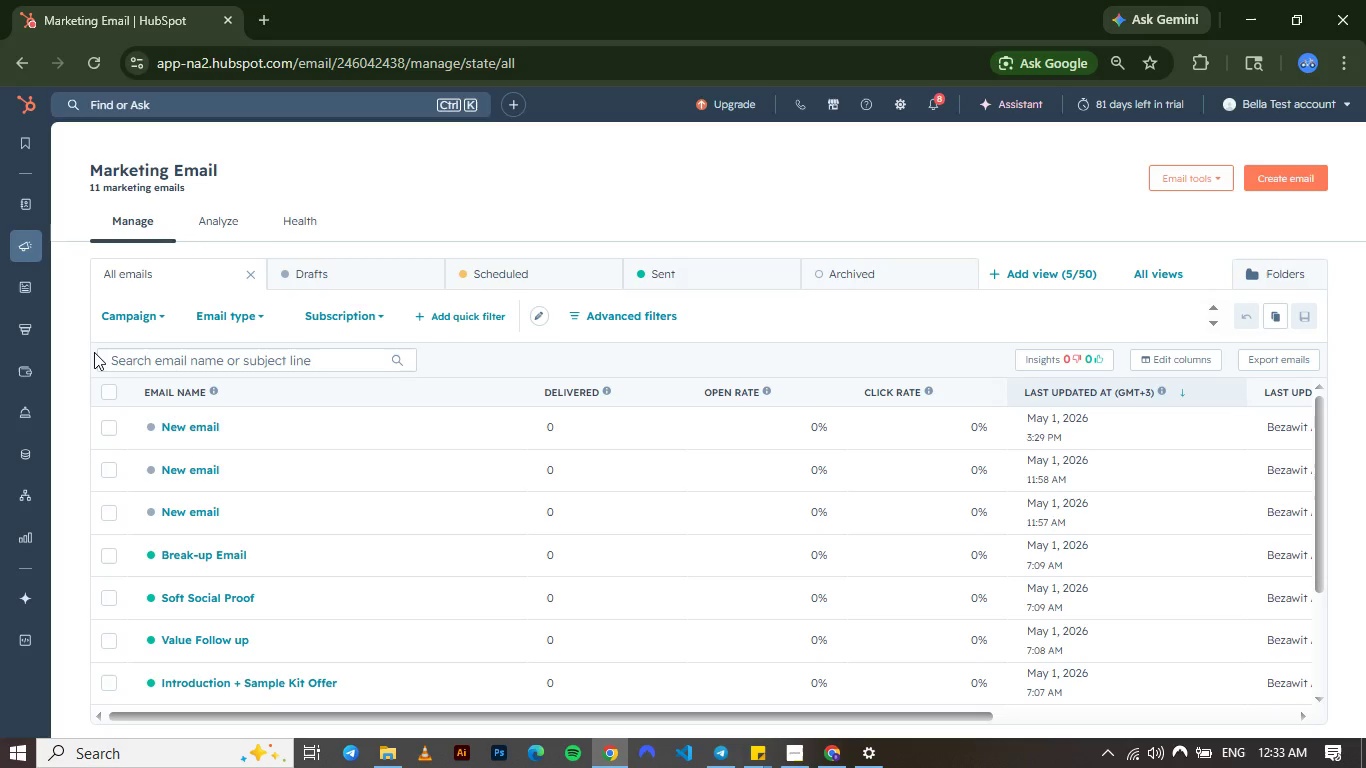 
left_click([1265, 181])
 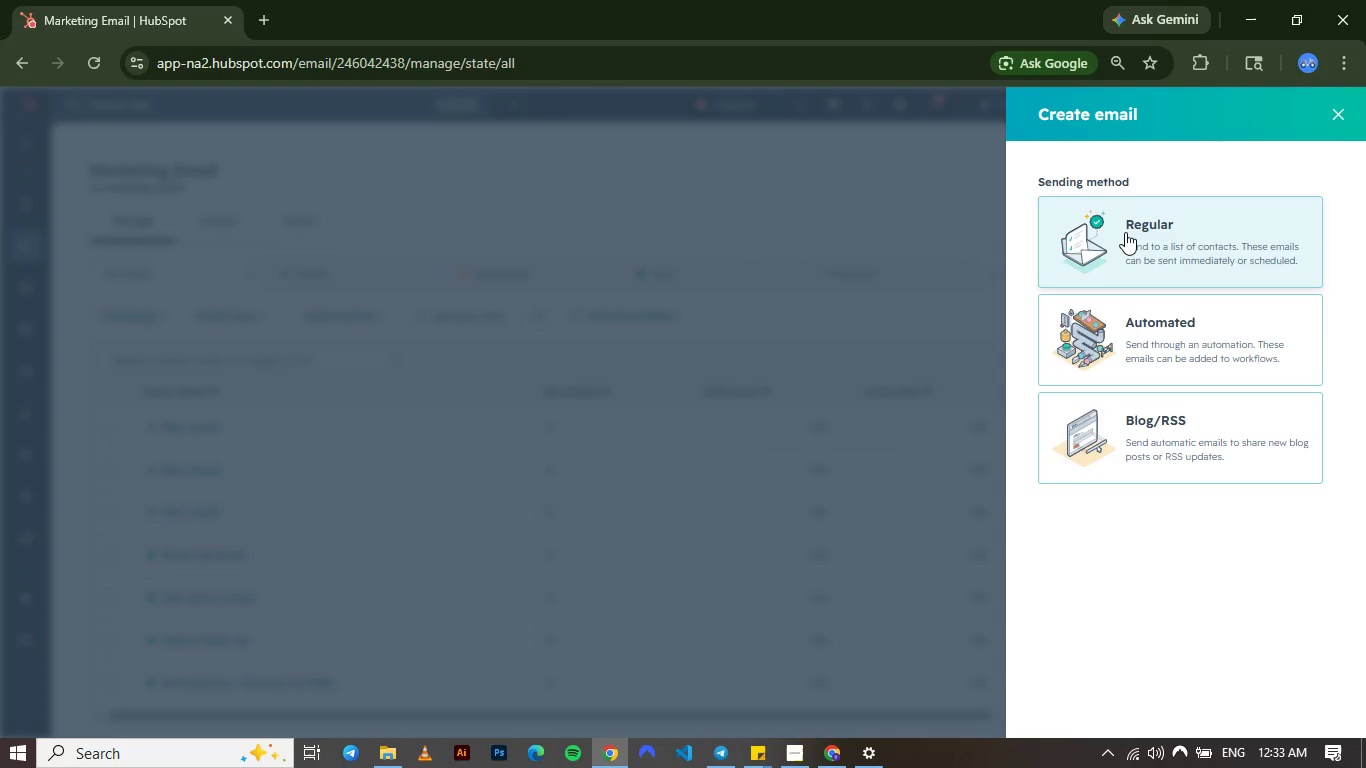 
left_click([1125, 232])
 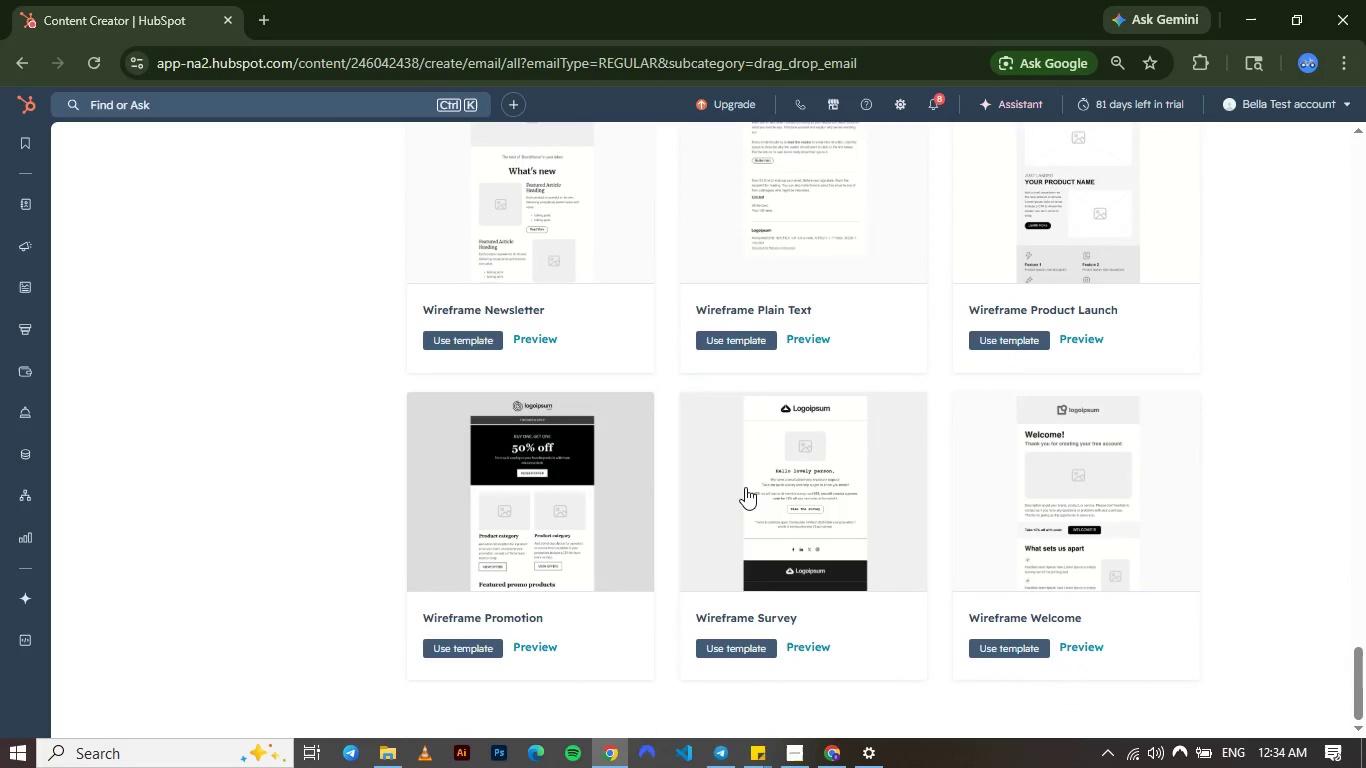 
wait(39.5)
 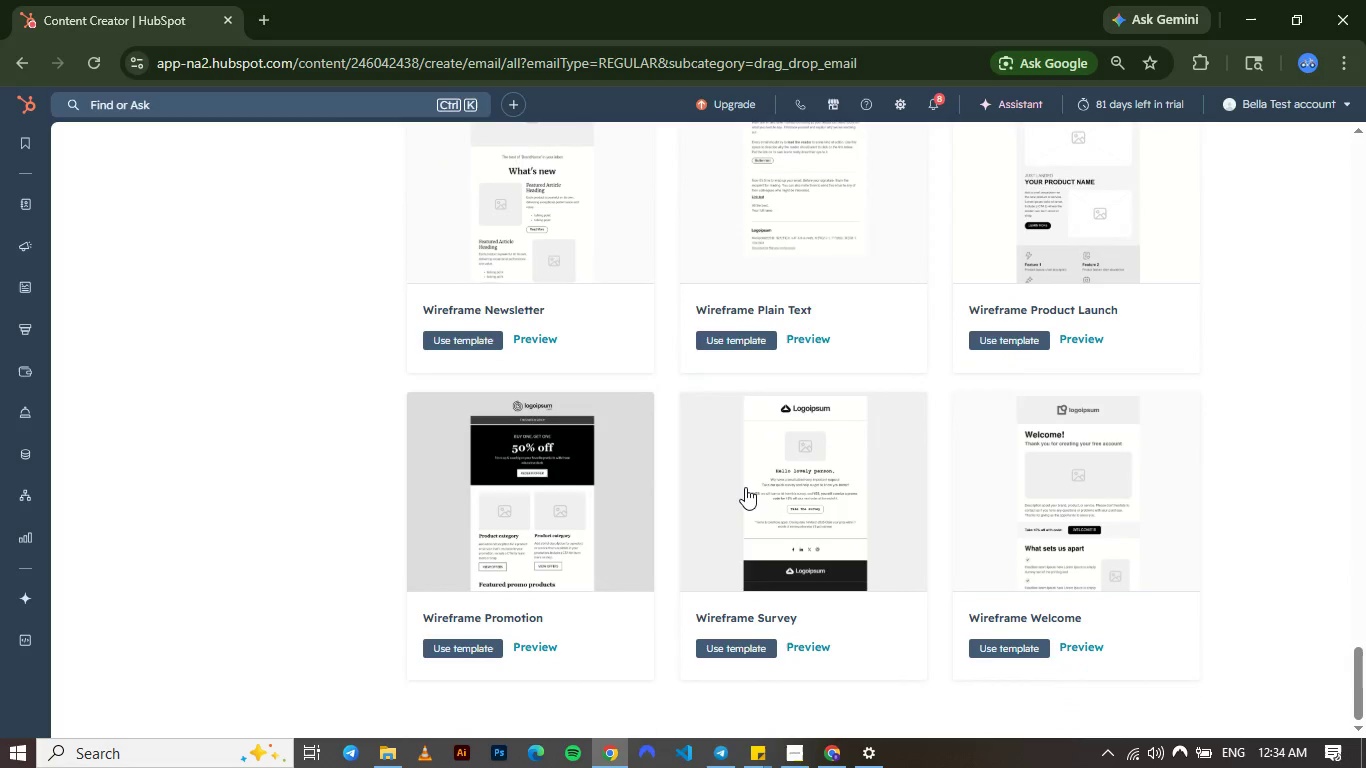 
left_click([745, 487])
 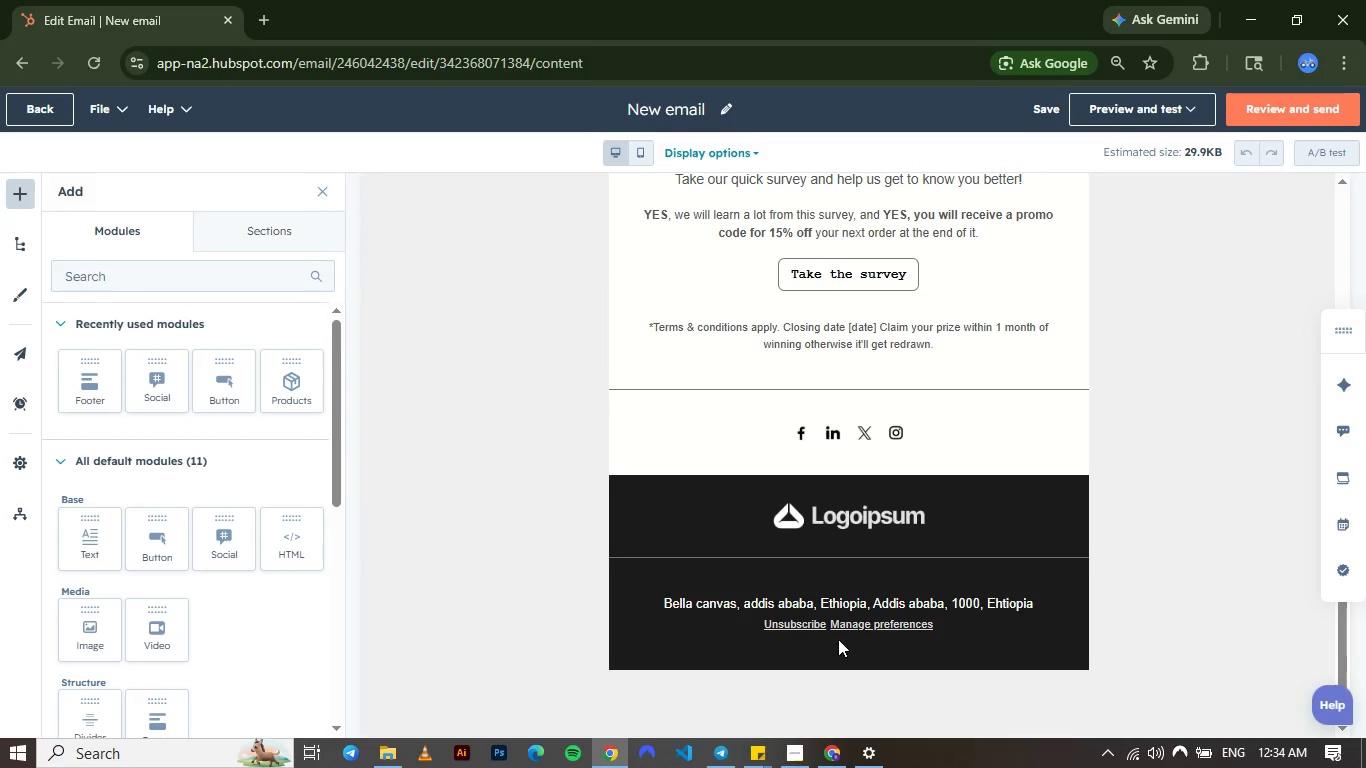 
wait(29.26)
 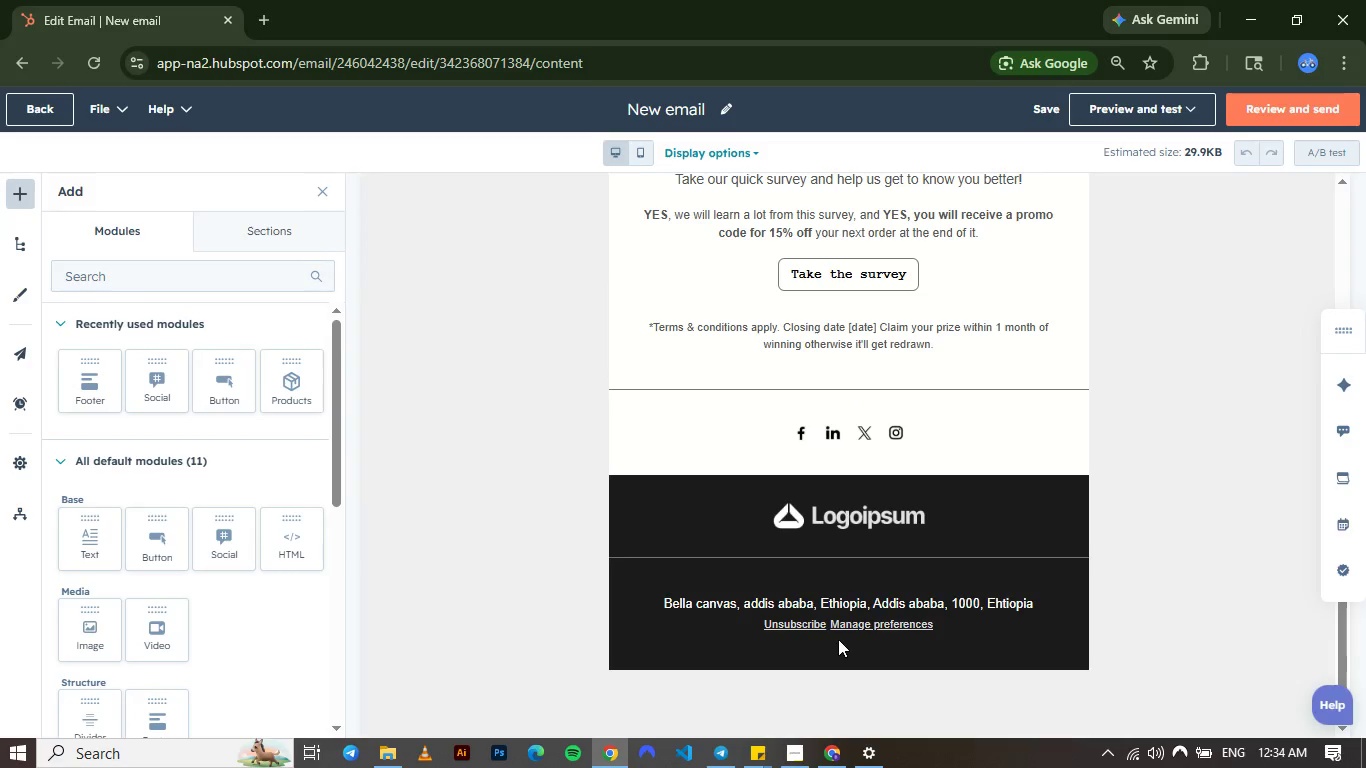 
mouse_move([771, 341])
 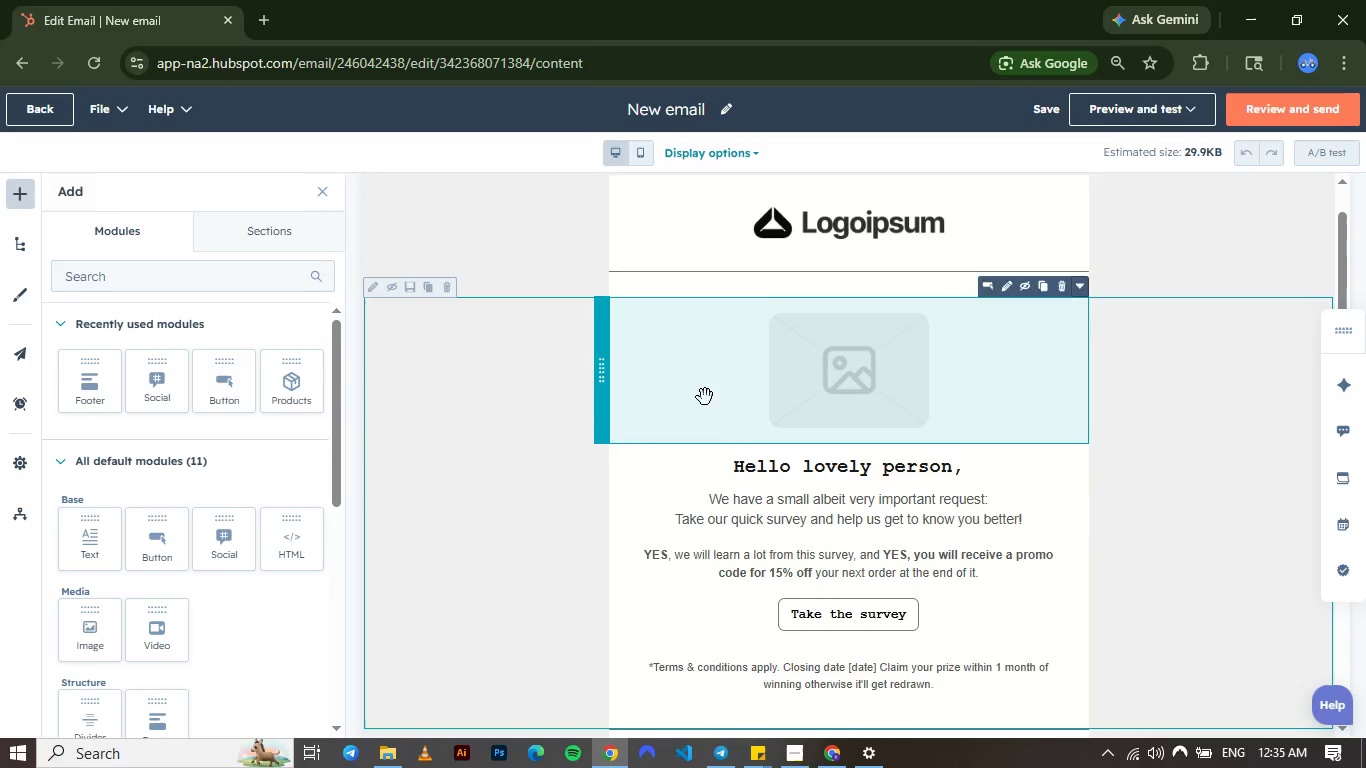 
mouse_move([672, 392])
 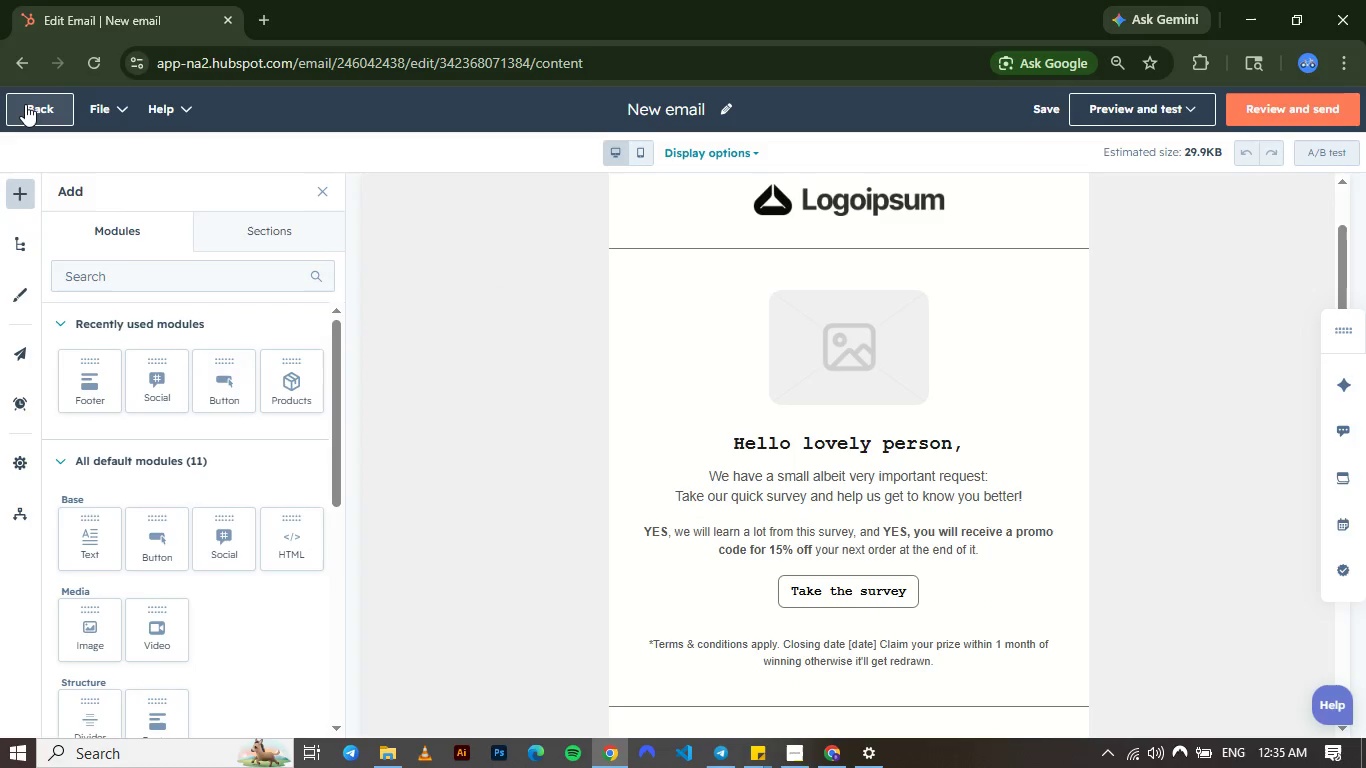 
left_click([25, 104])
 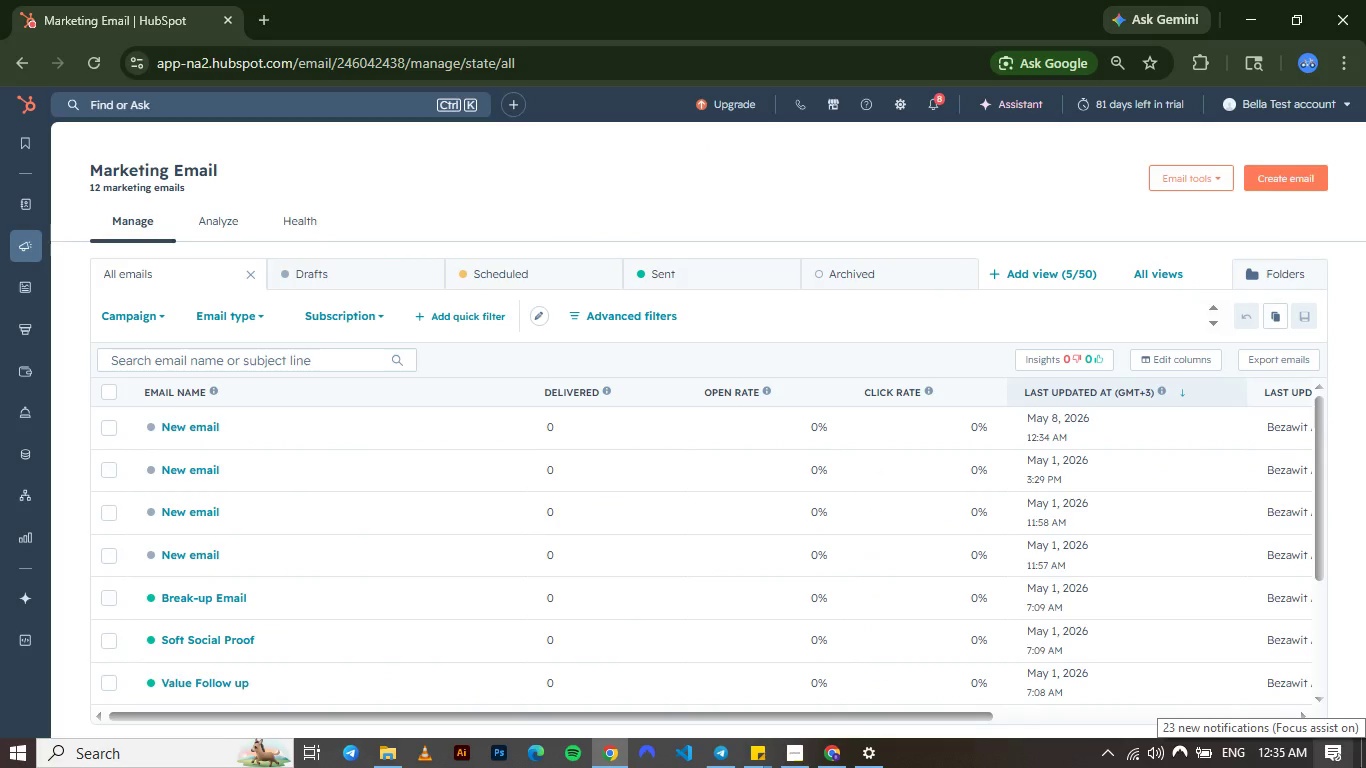 
wait(20.17)
 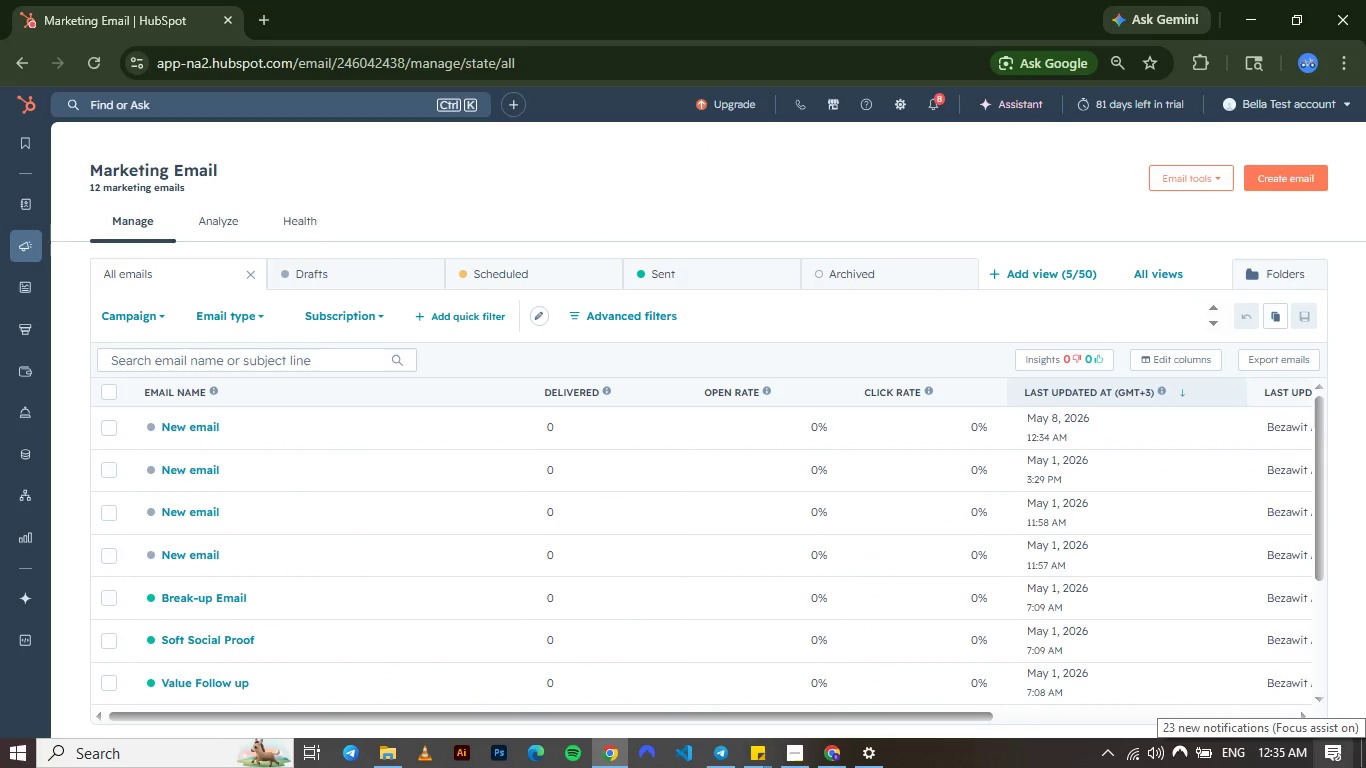 
left_click([1279, 169])
 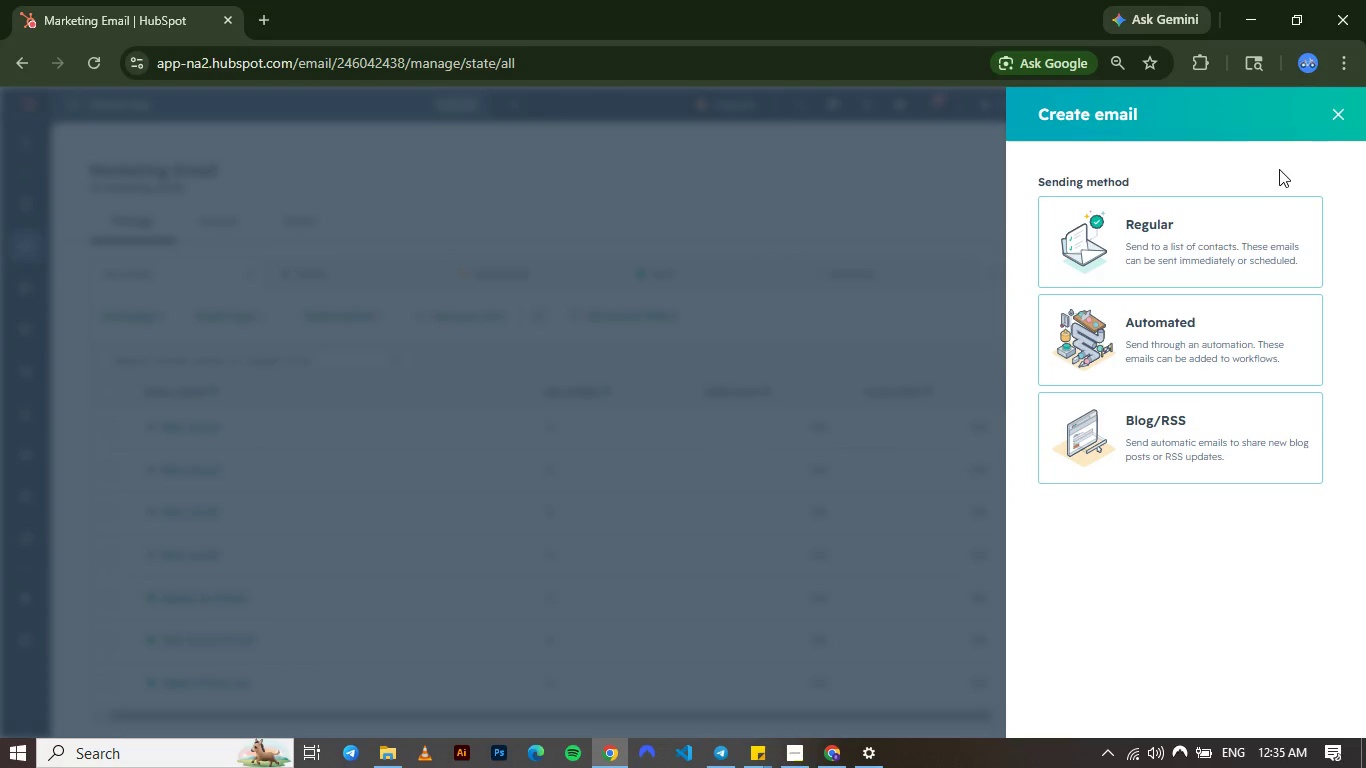 
wait(8.12)
 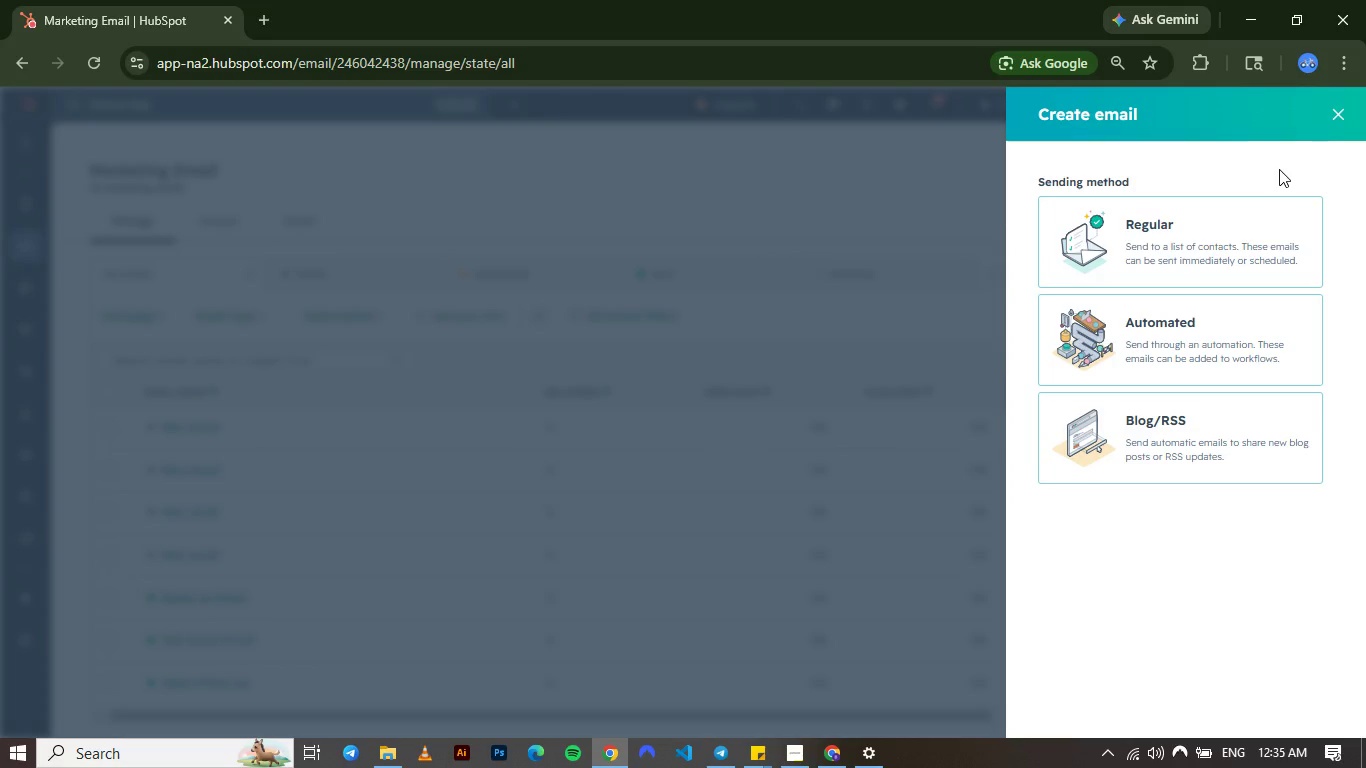 
left_click([1253, 212])
 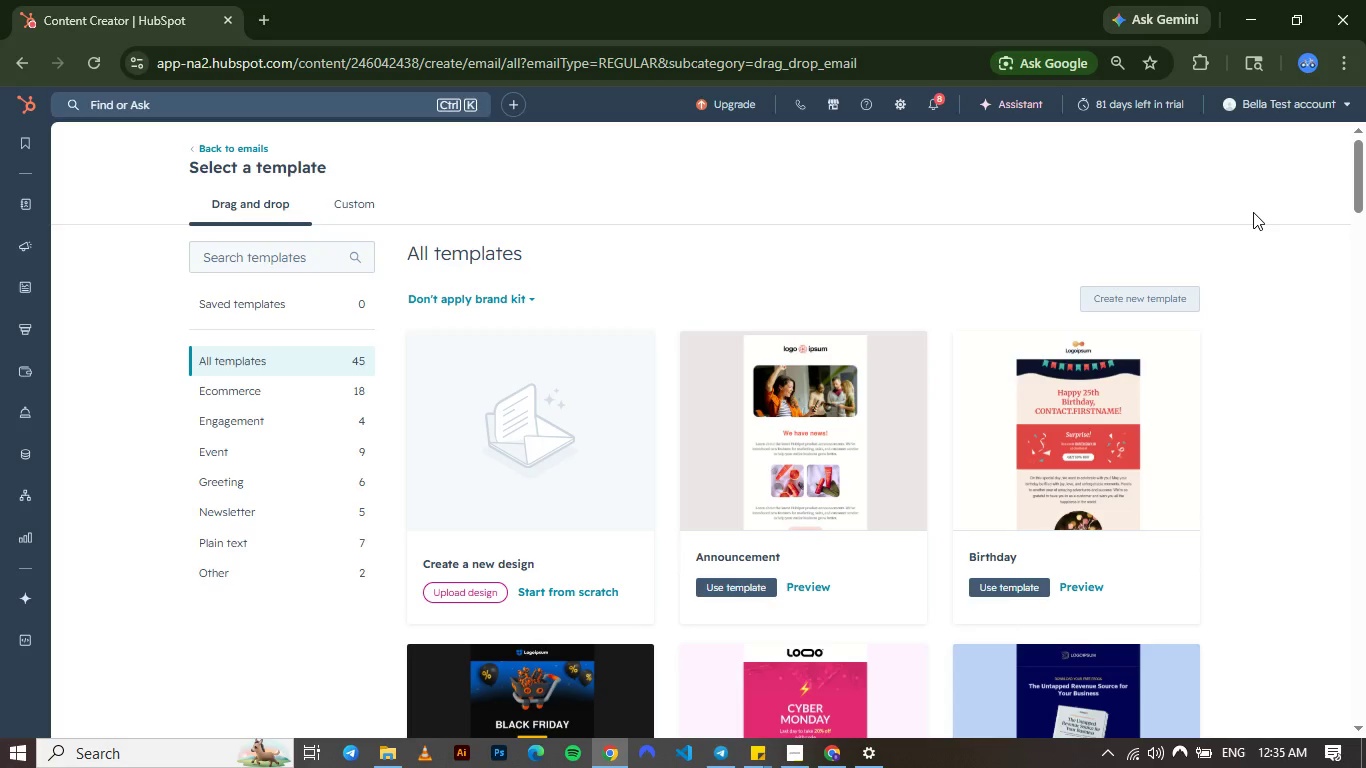 
wait(23.62)
 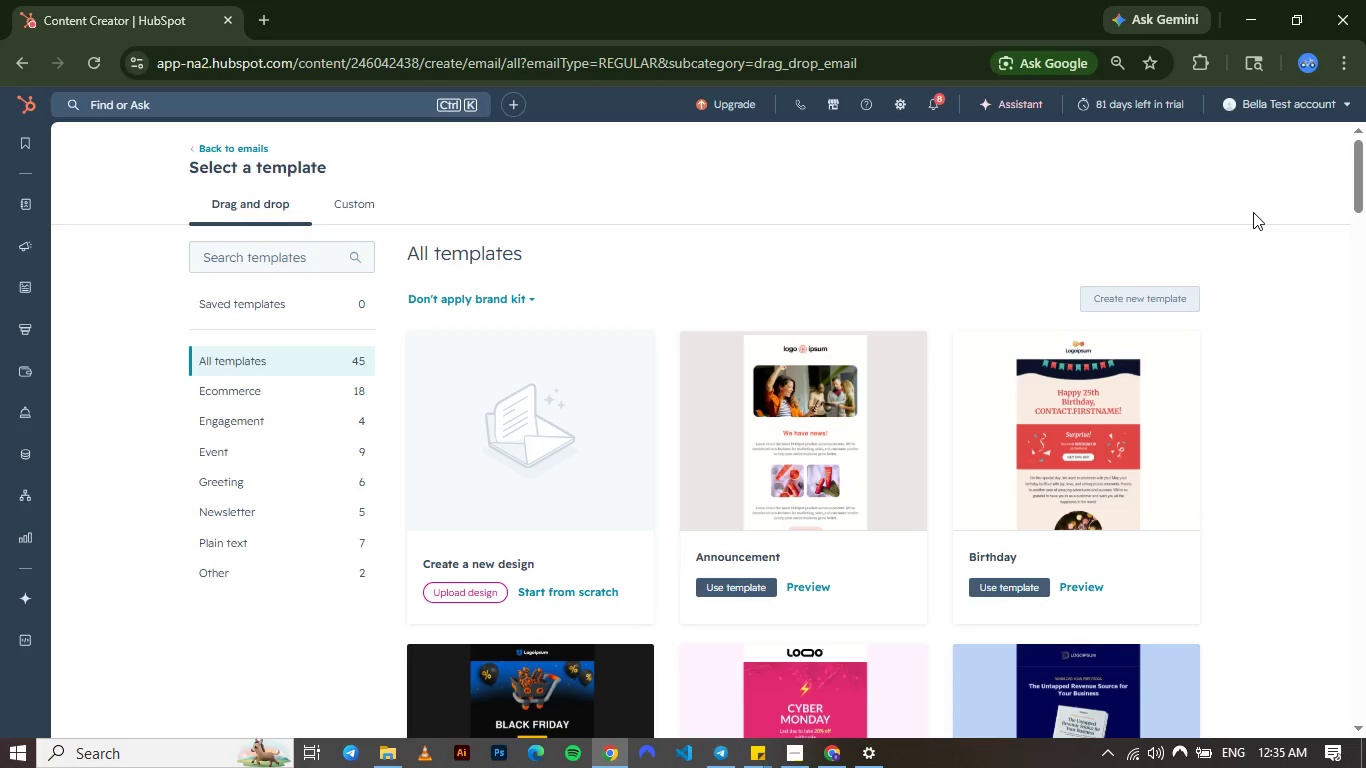 
left_click([485, 421])
 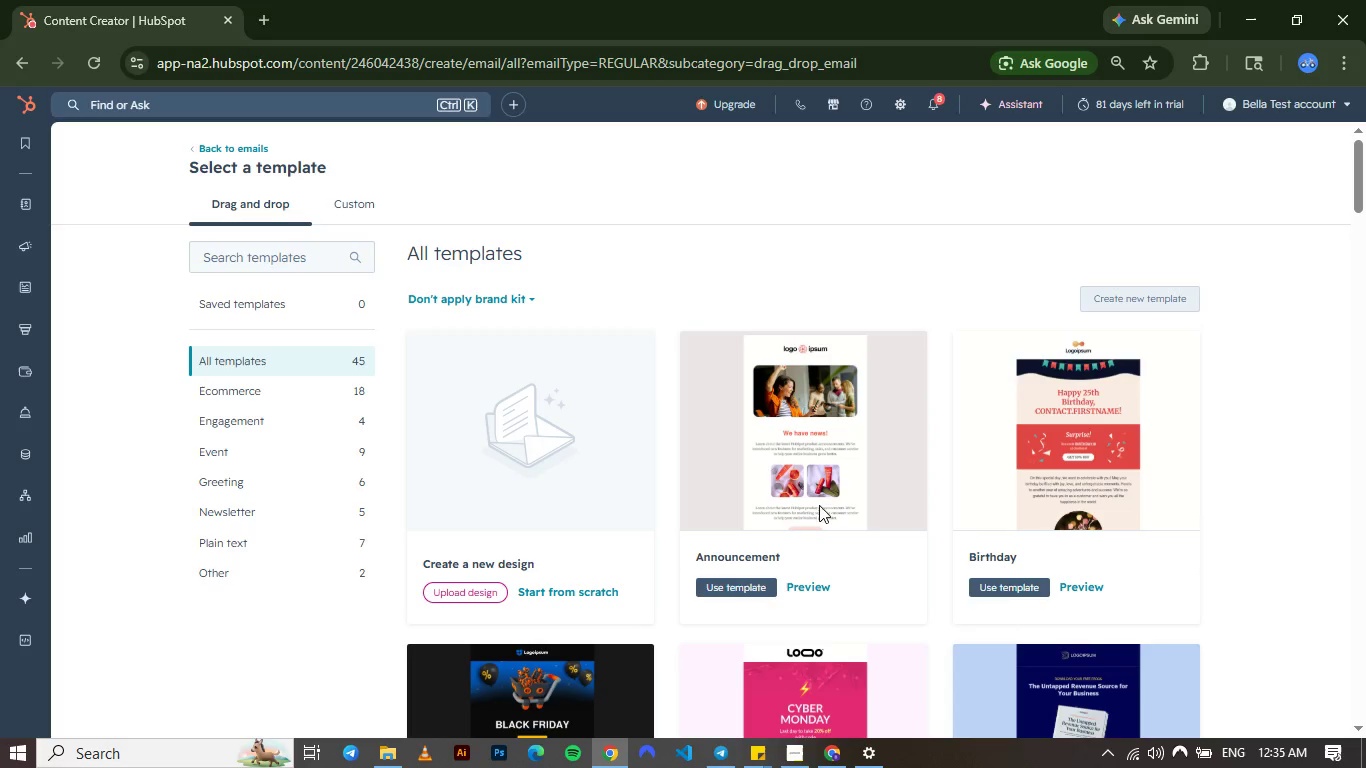 
left_click([542, 367])
 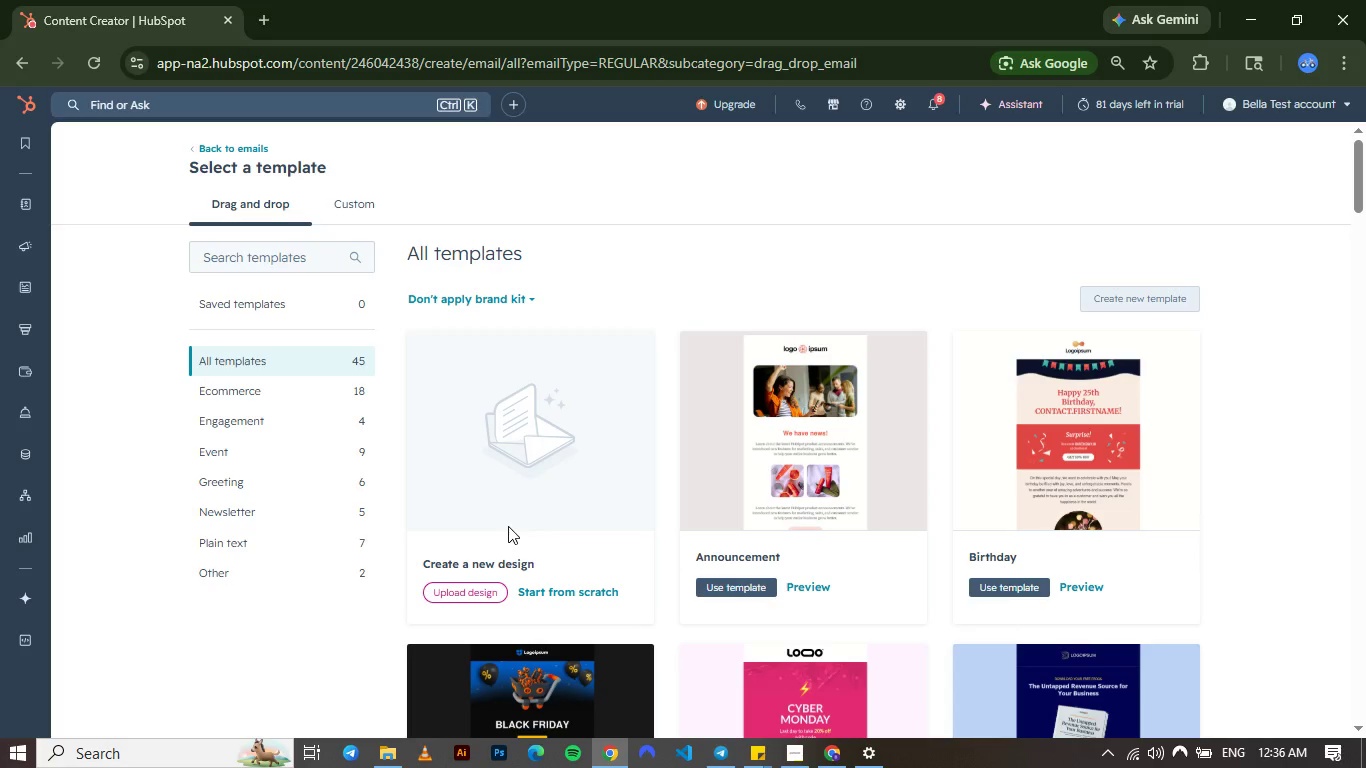 
left_click([508, 526])
 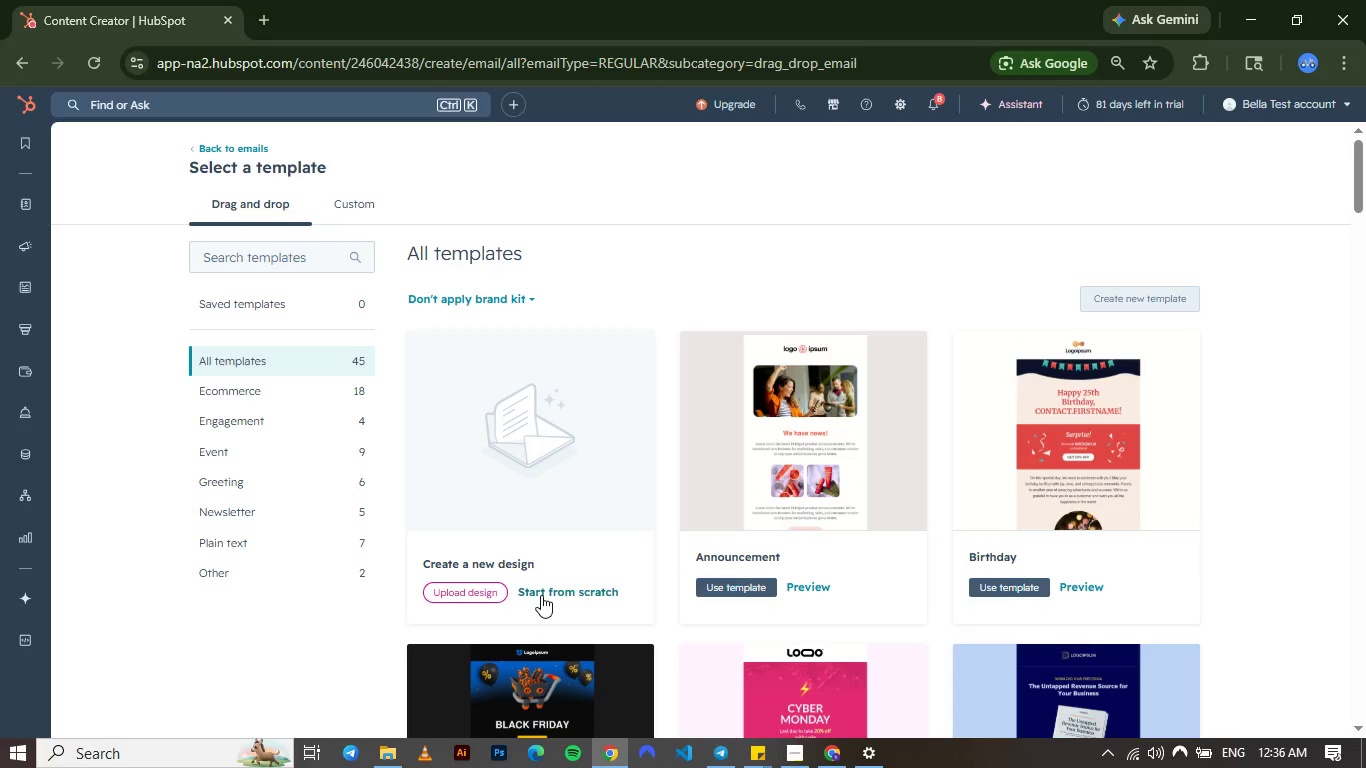 
left_click([541, 595])
 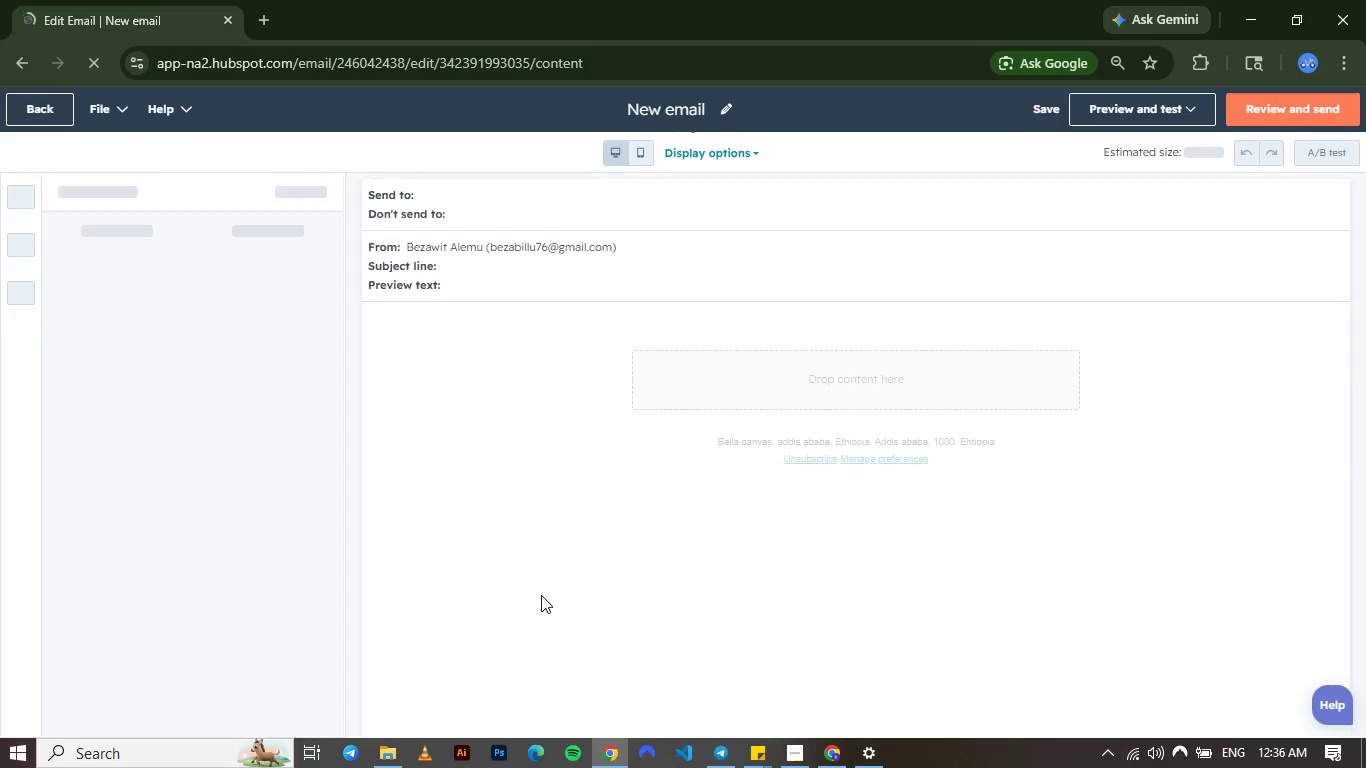 
wait(13.19)
 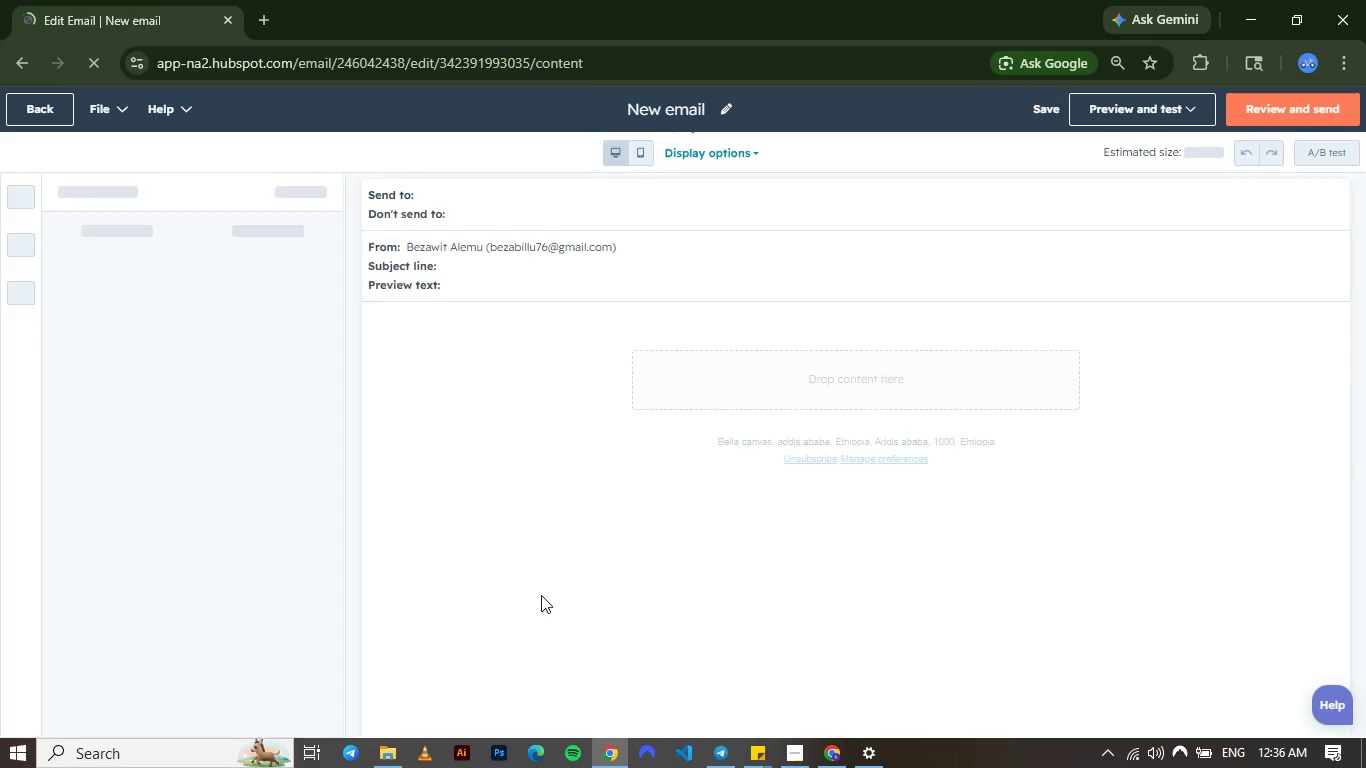 
left_click([541, 595])
 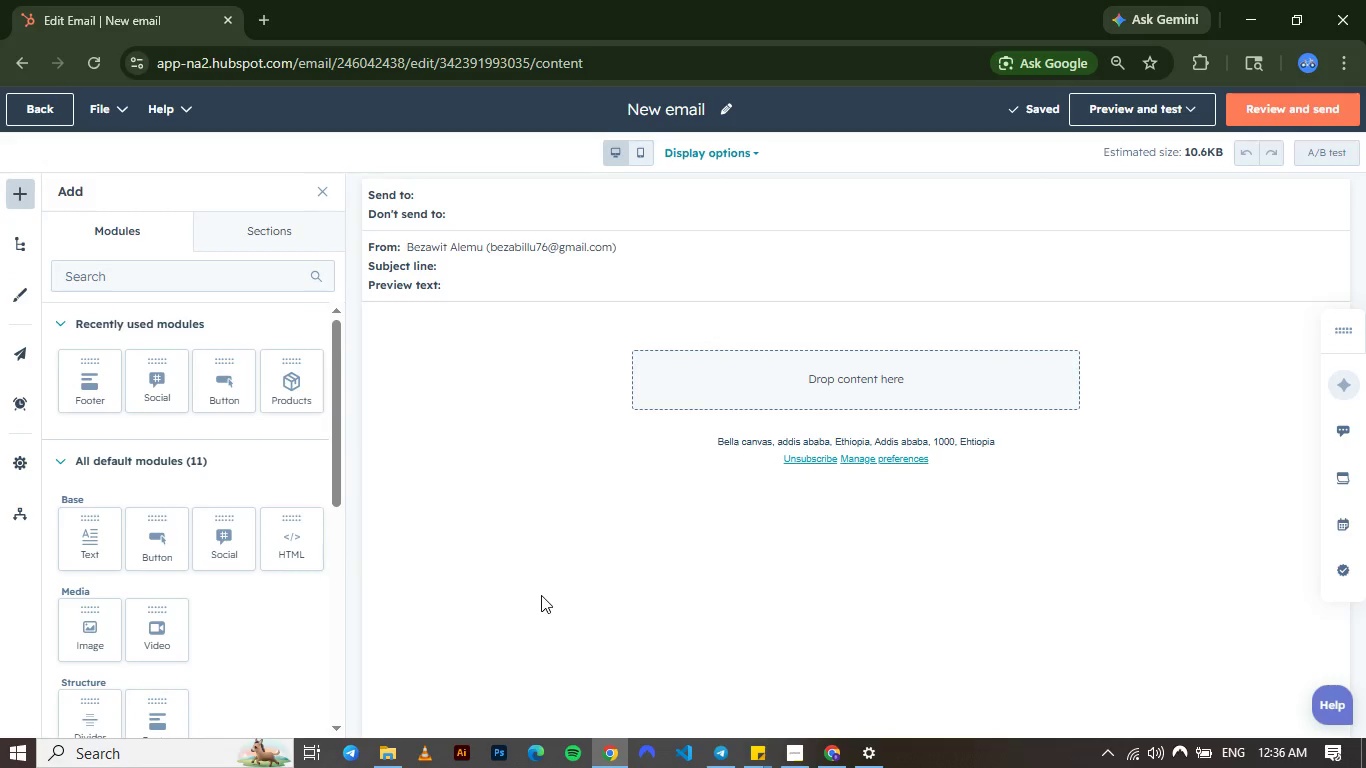 
left_click_drag(start_coordinate=[541, 595], to_coordinate=[648, 540])
 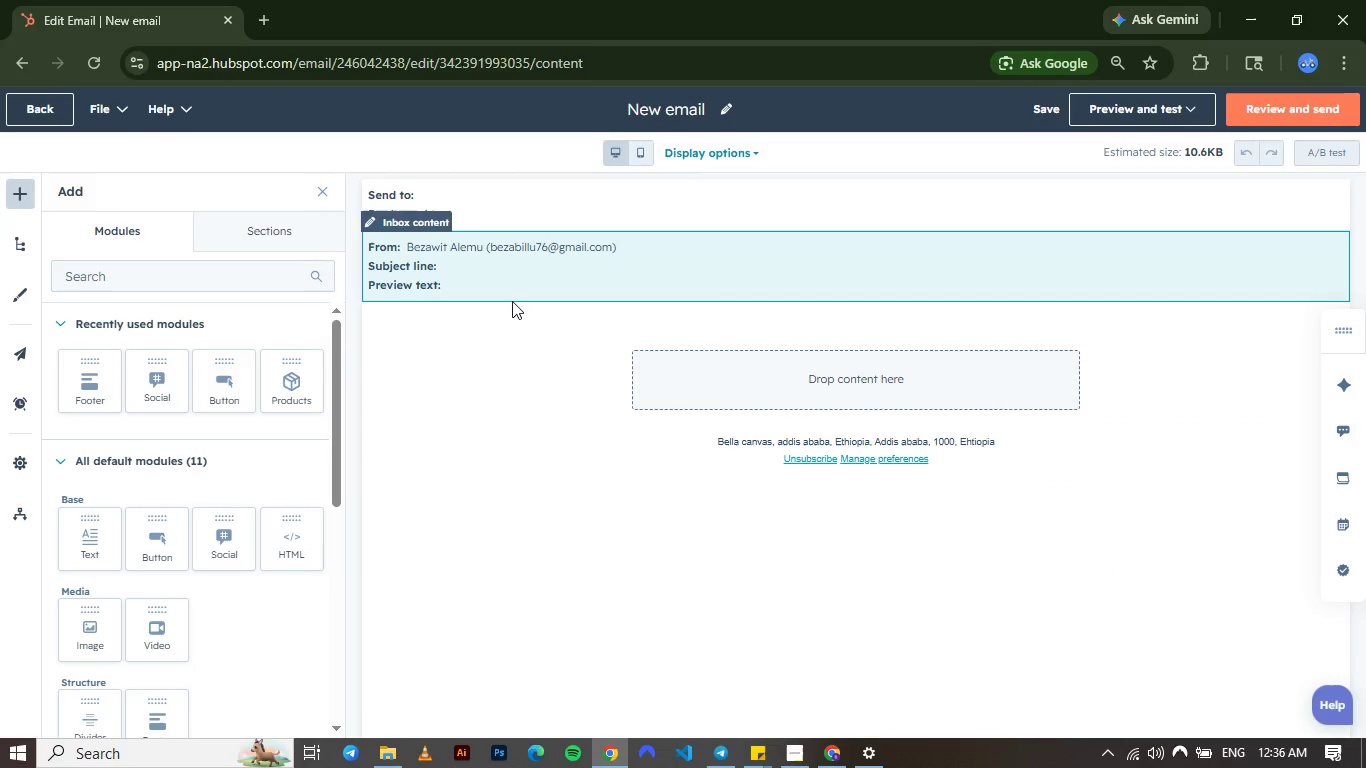 
wait(22.48)
 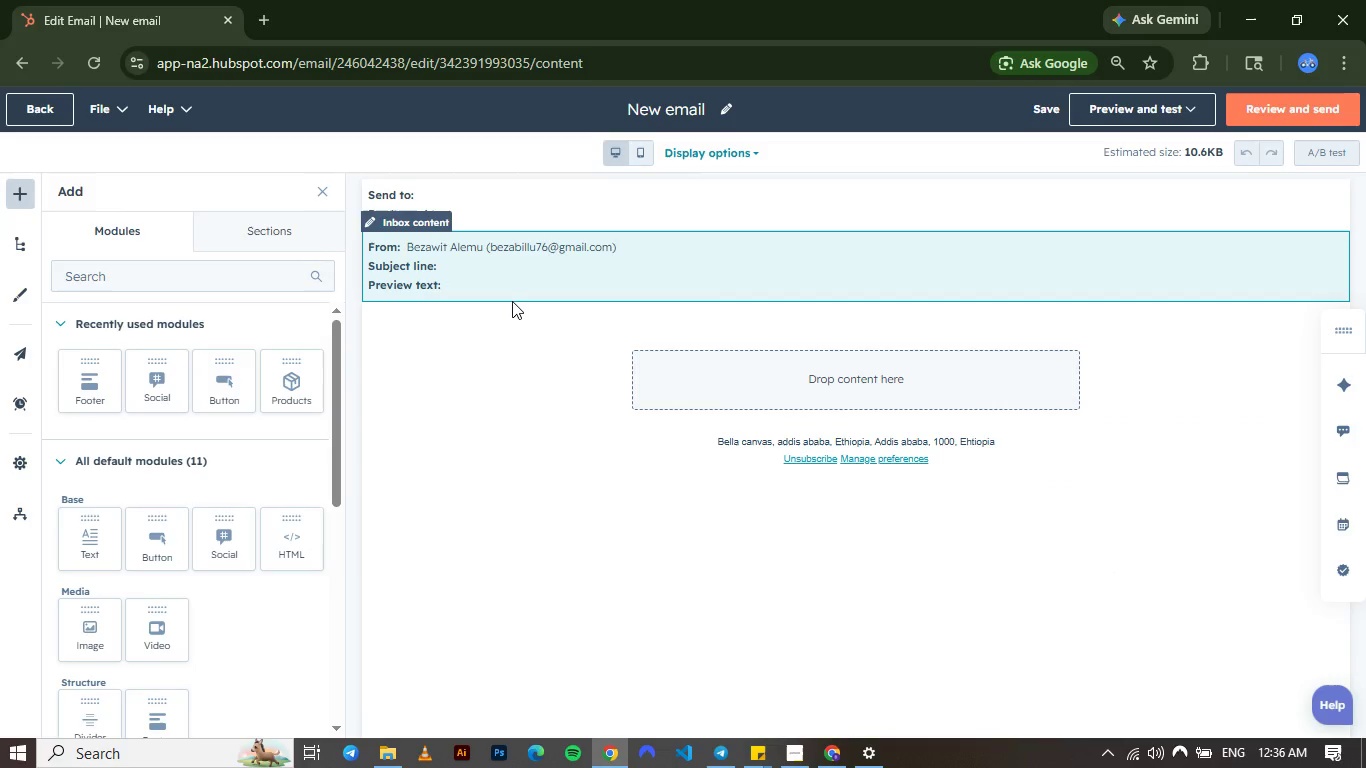 
left_click([687, 103])
 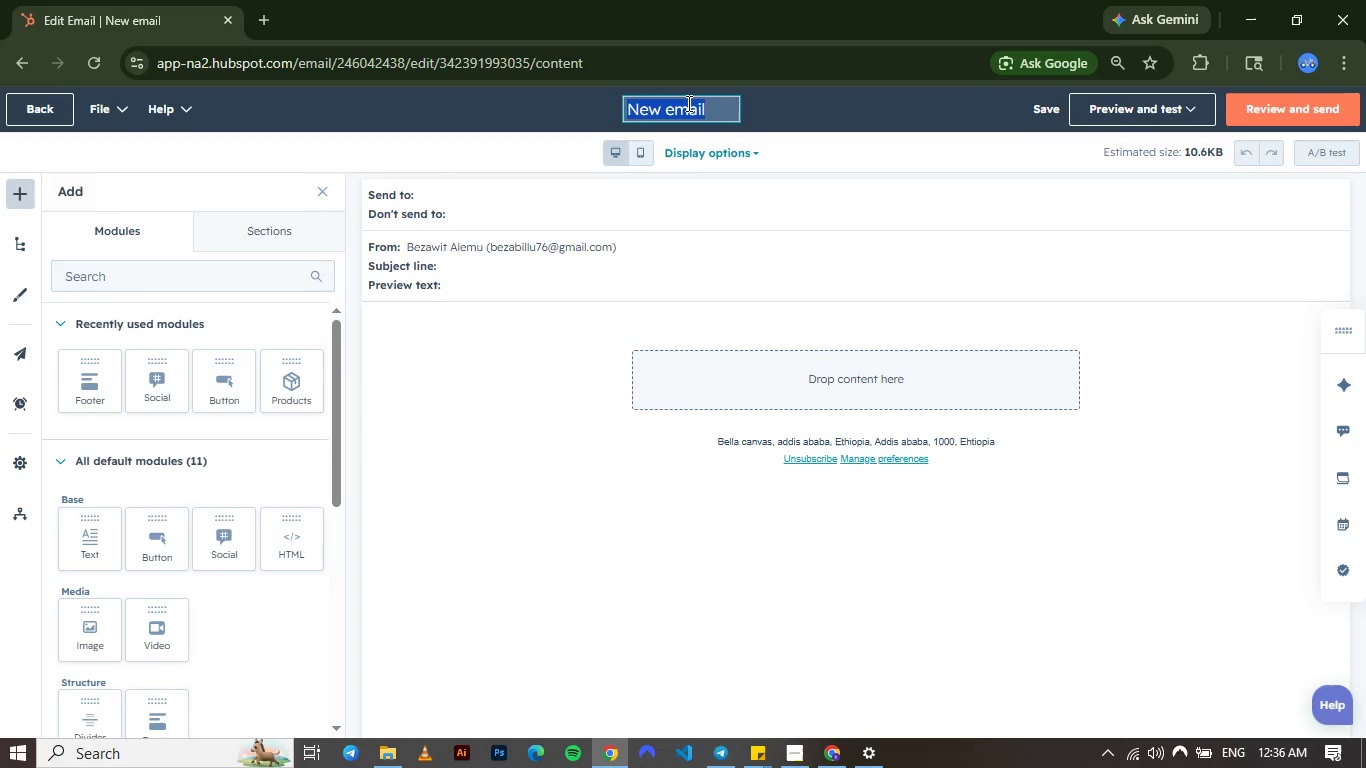 
key(Control+A)
 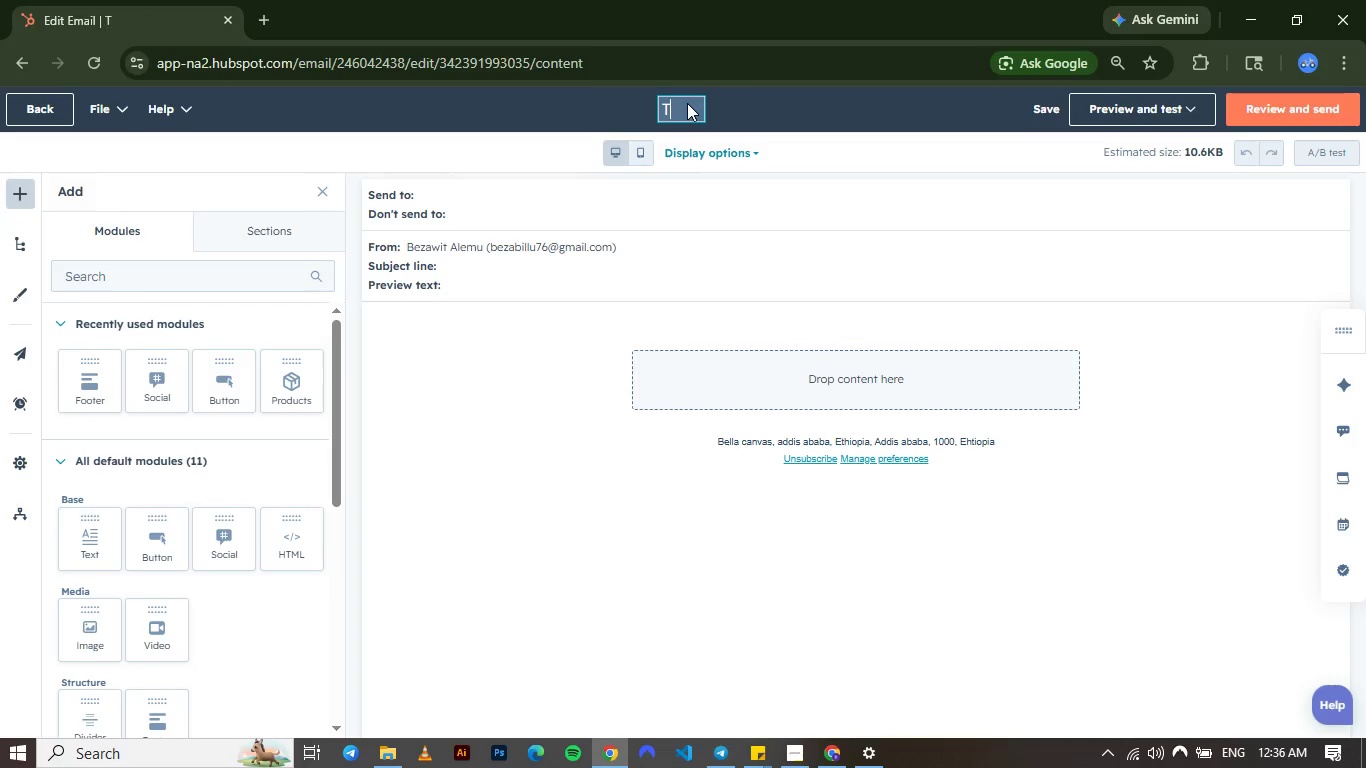 
type(The follow-up)
 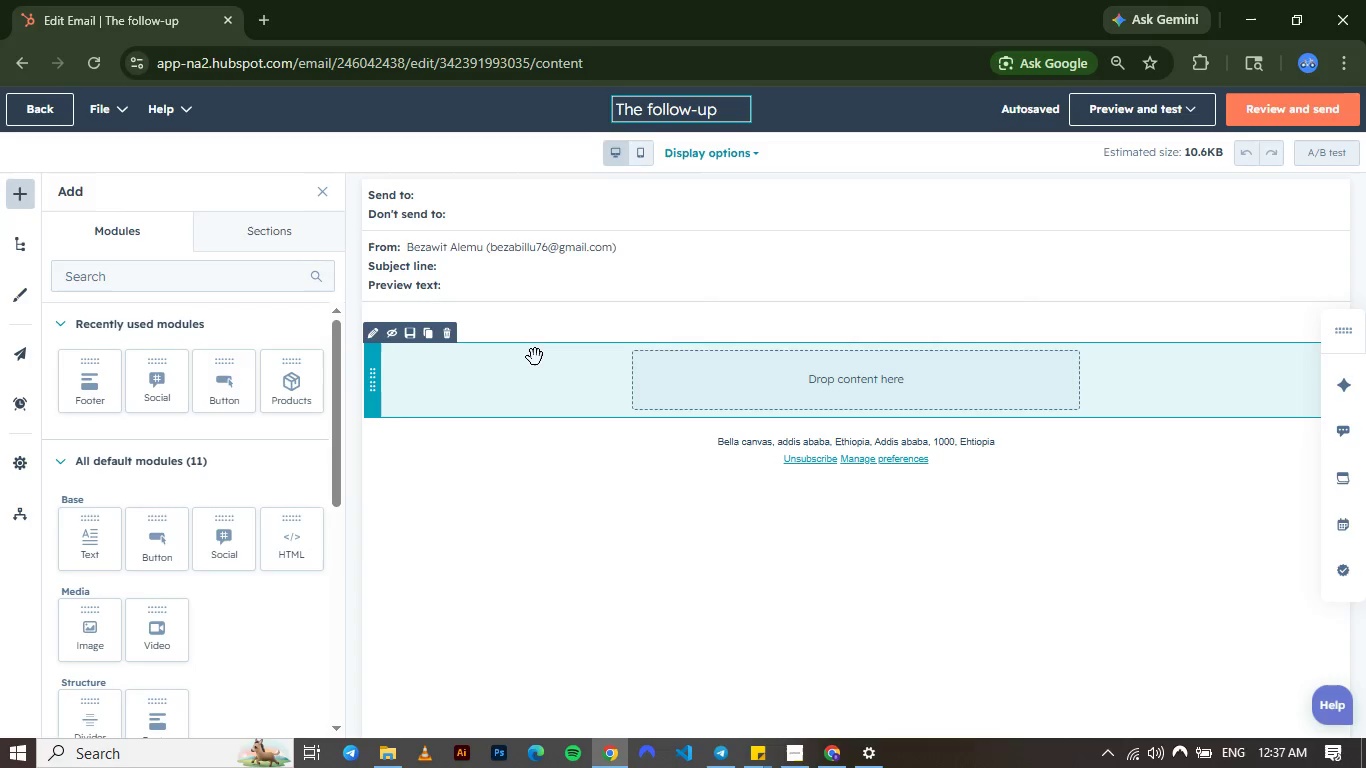 
wait(23.88)
 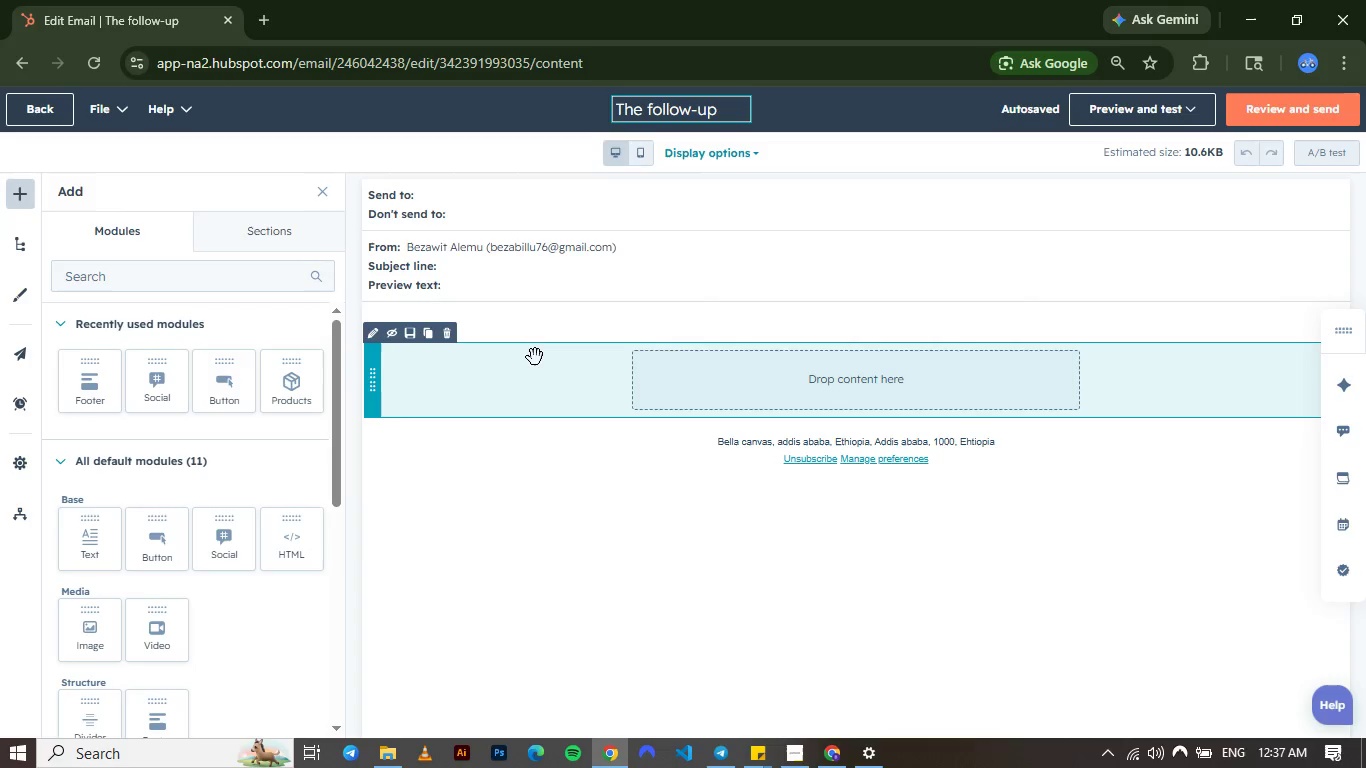 
left_click([424, 269])
 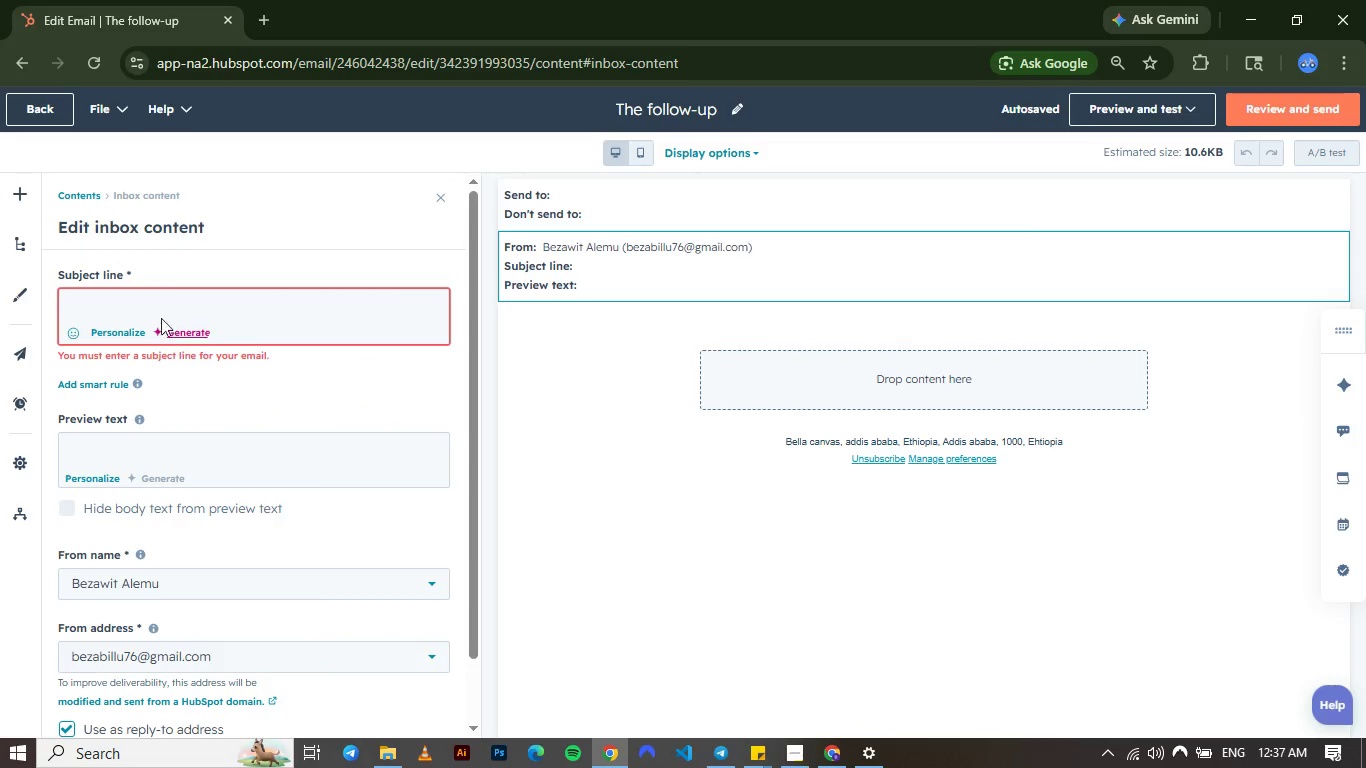 
left_click([146, 305])
 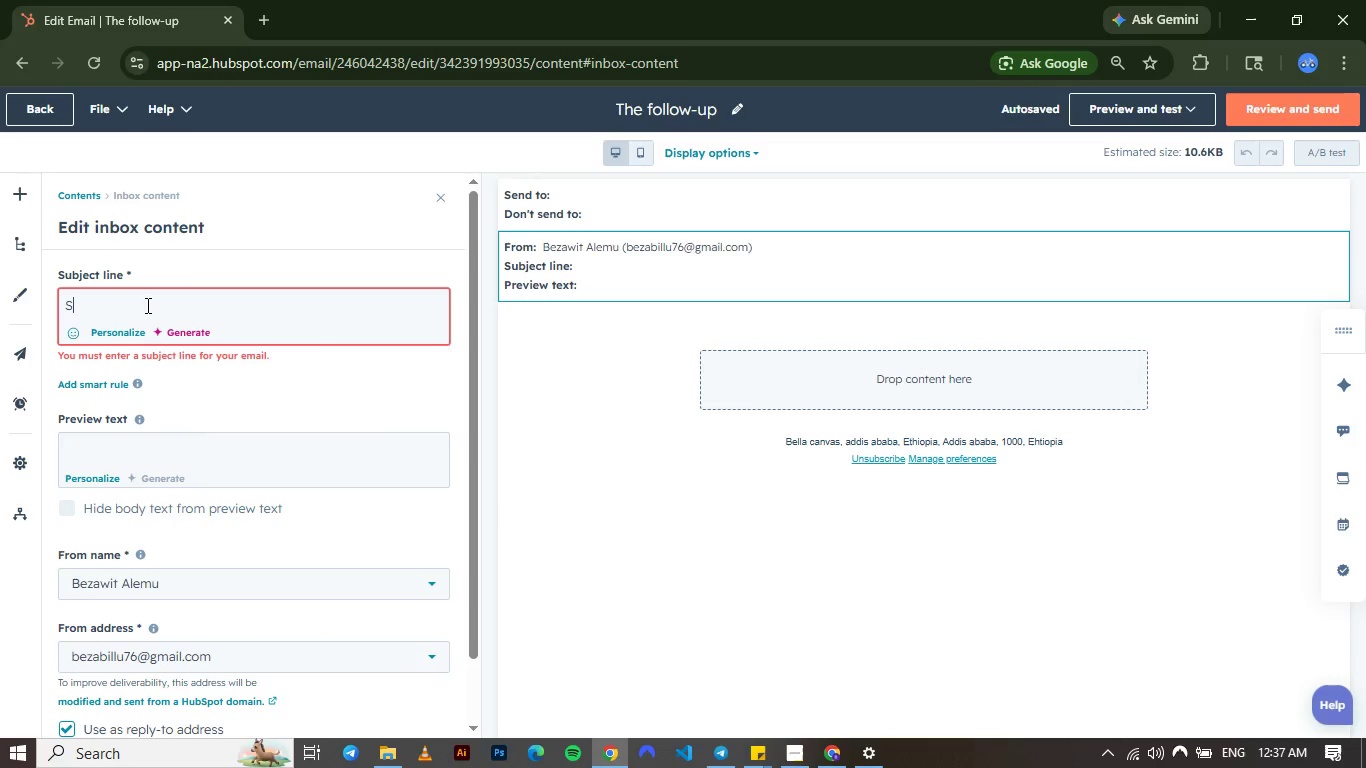 
type(Still thi)
key(Backspace)
type(inking )
 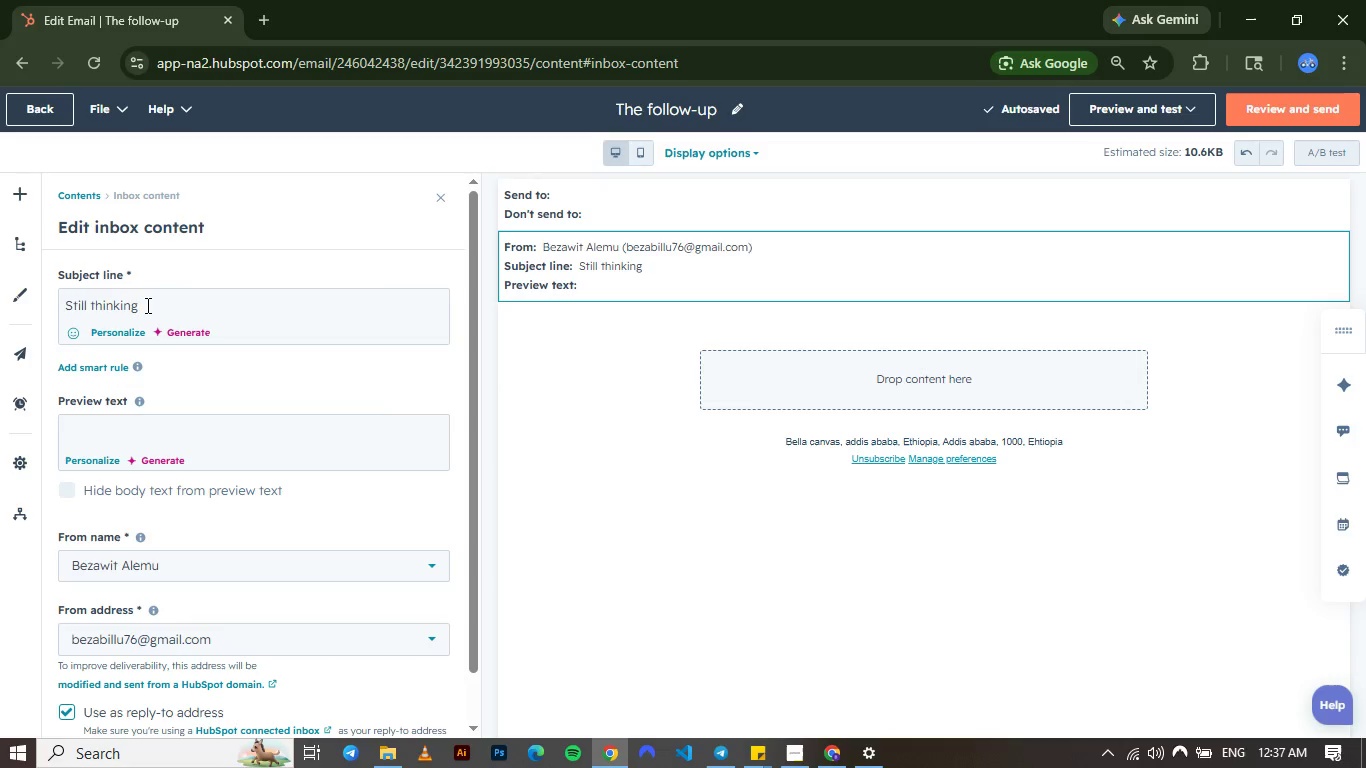 
type(abut)
key(Backspace)
key(Backspace)
type(out)
 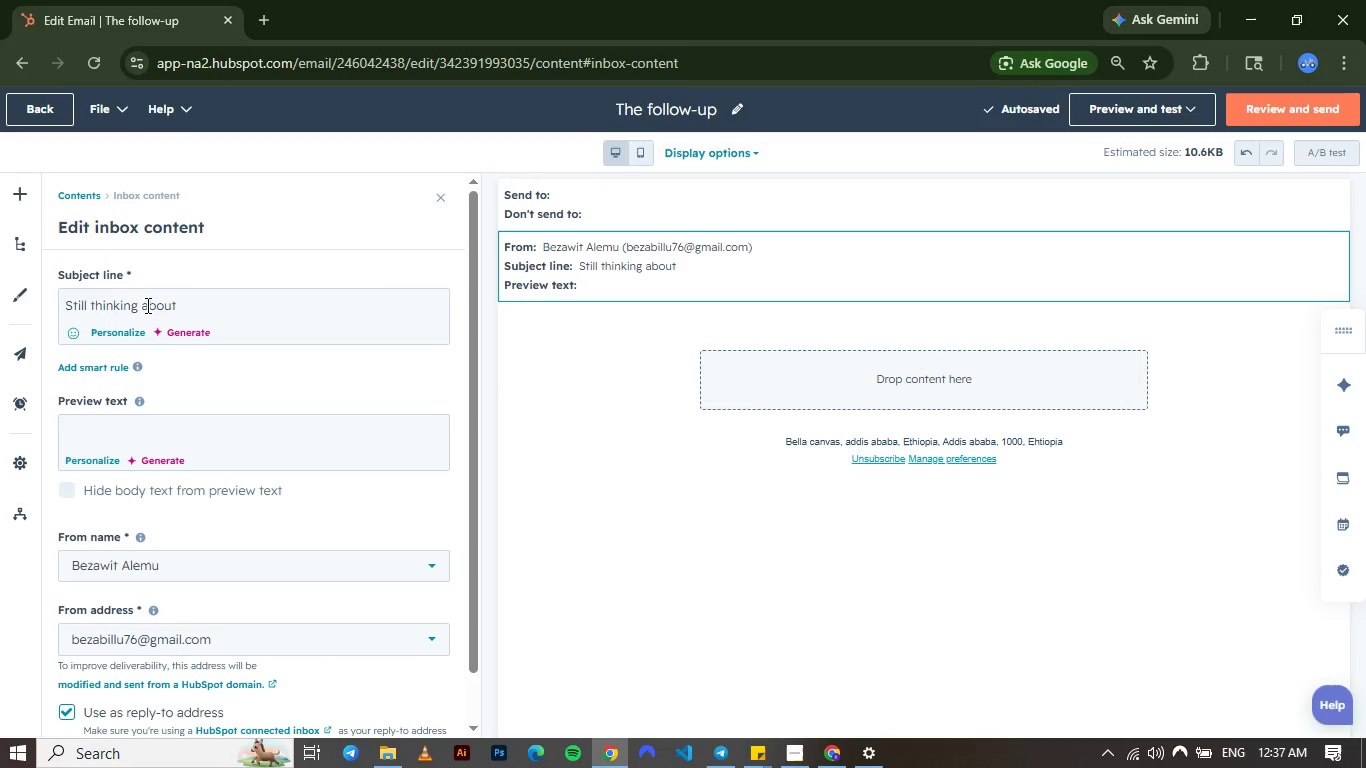 
wait(11.45)
 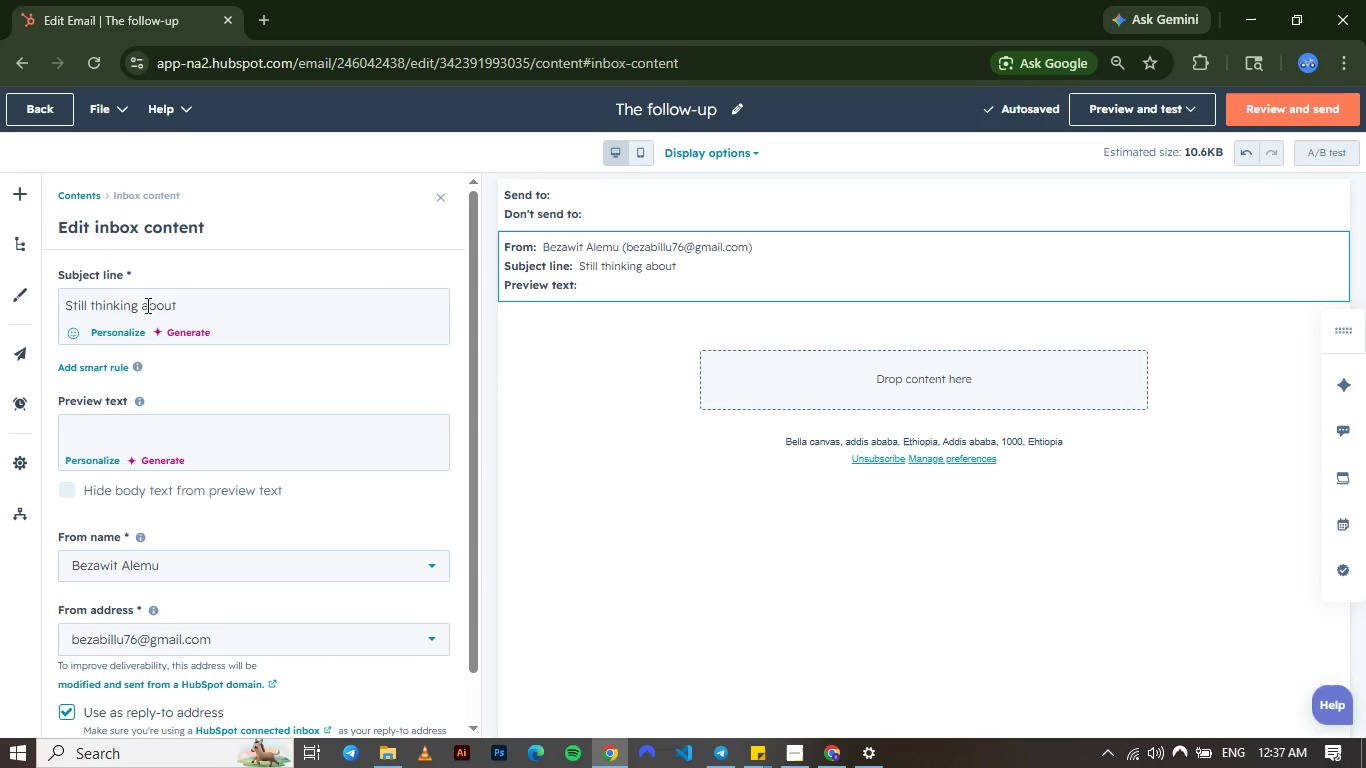 
left_click([122, 337])
 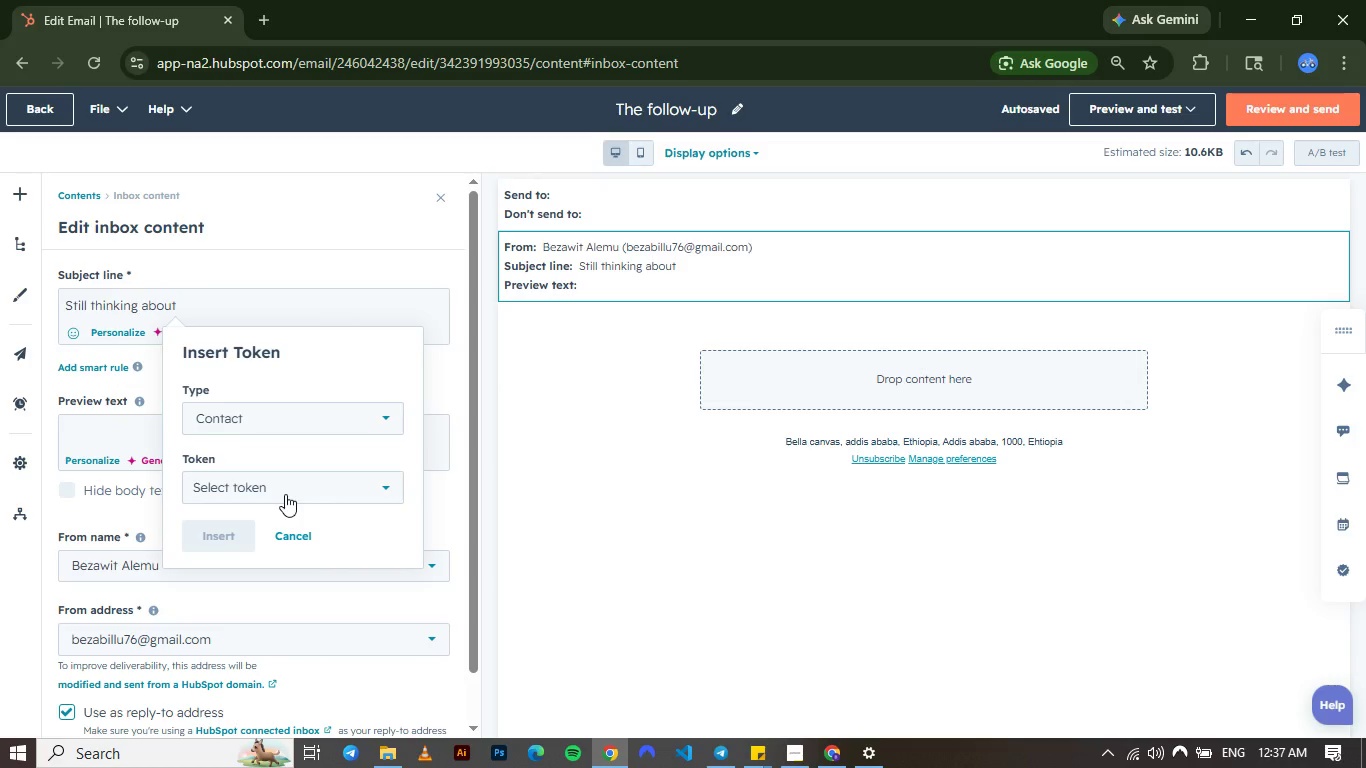 
left_click([285, 494])
 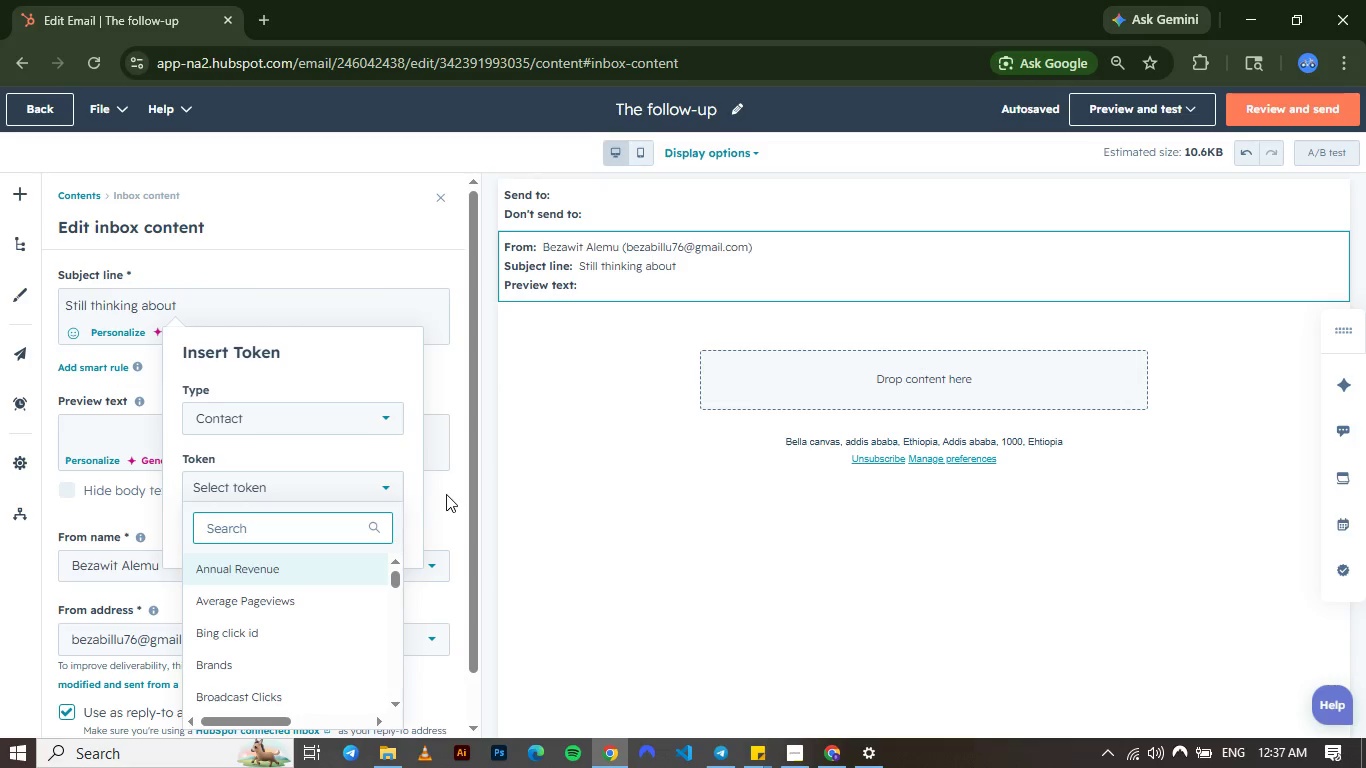 
wait(5.38)
 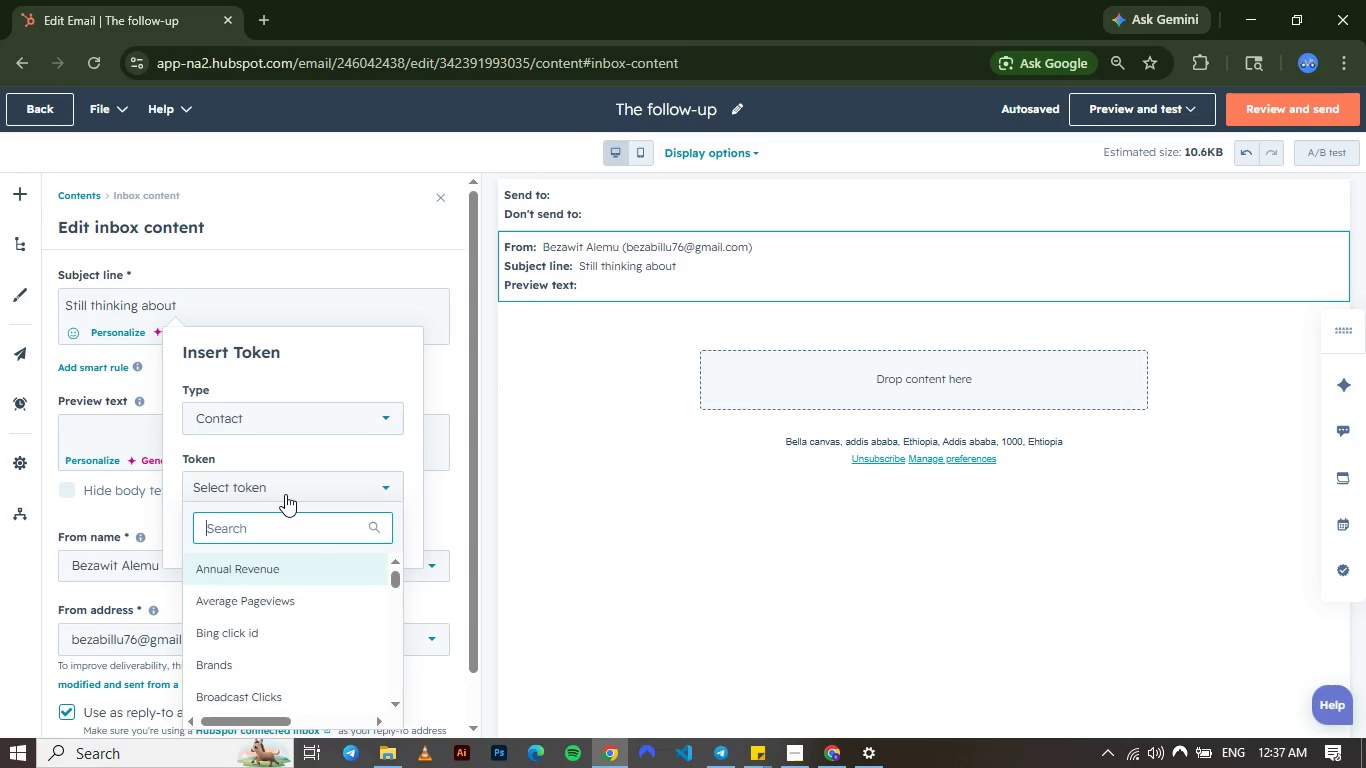 
type(last)
 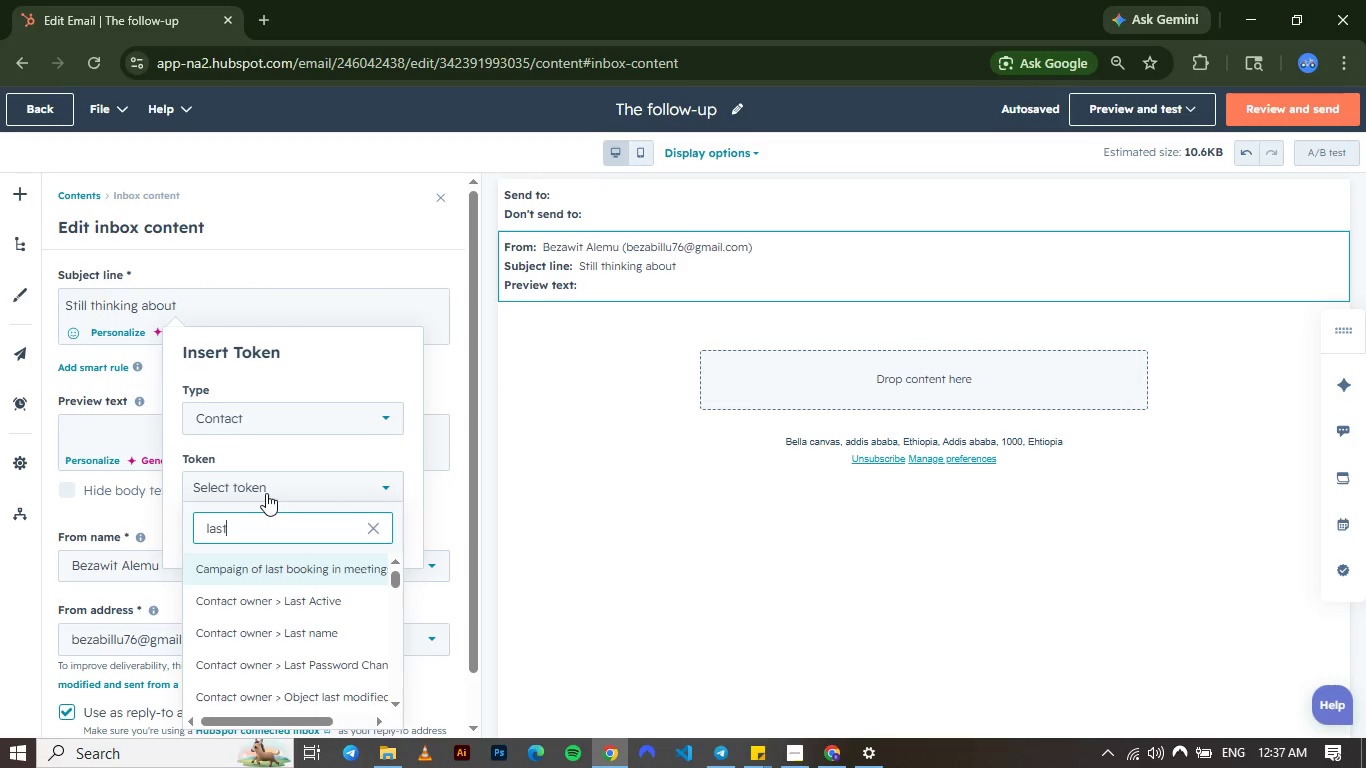 
key(T)
 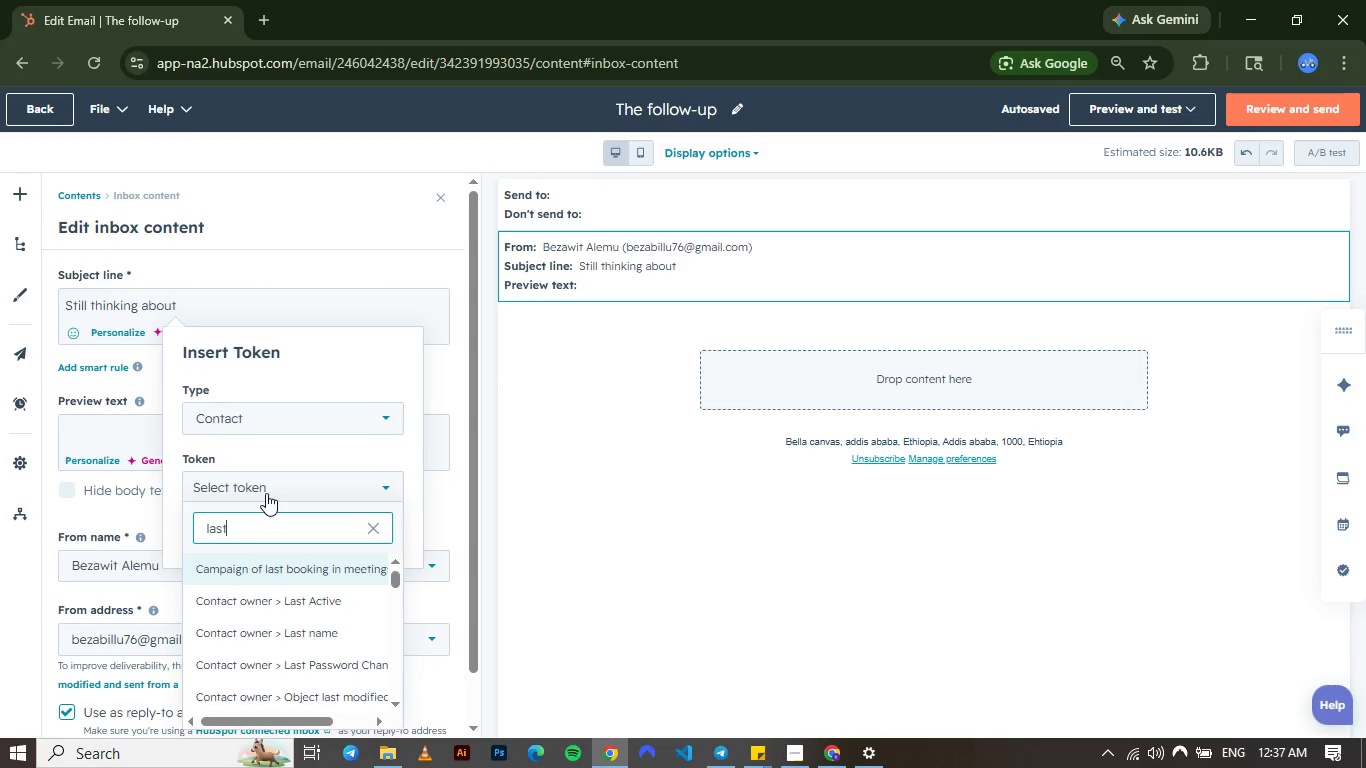 
key(Backspace)
 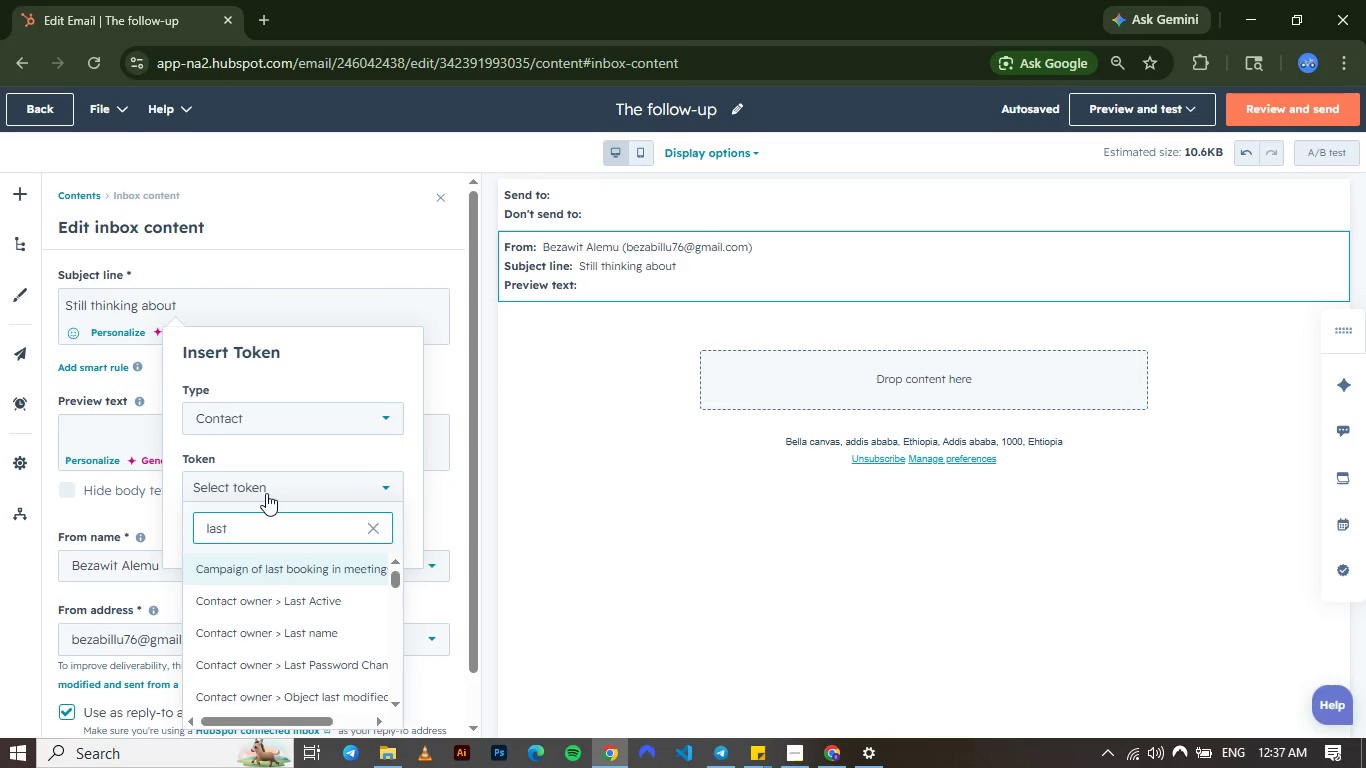 
key(Space)
 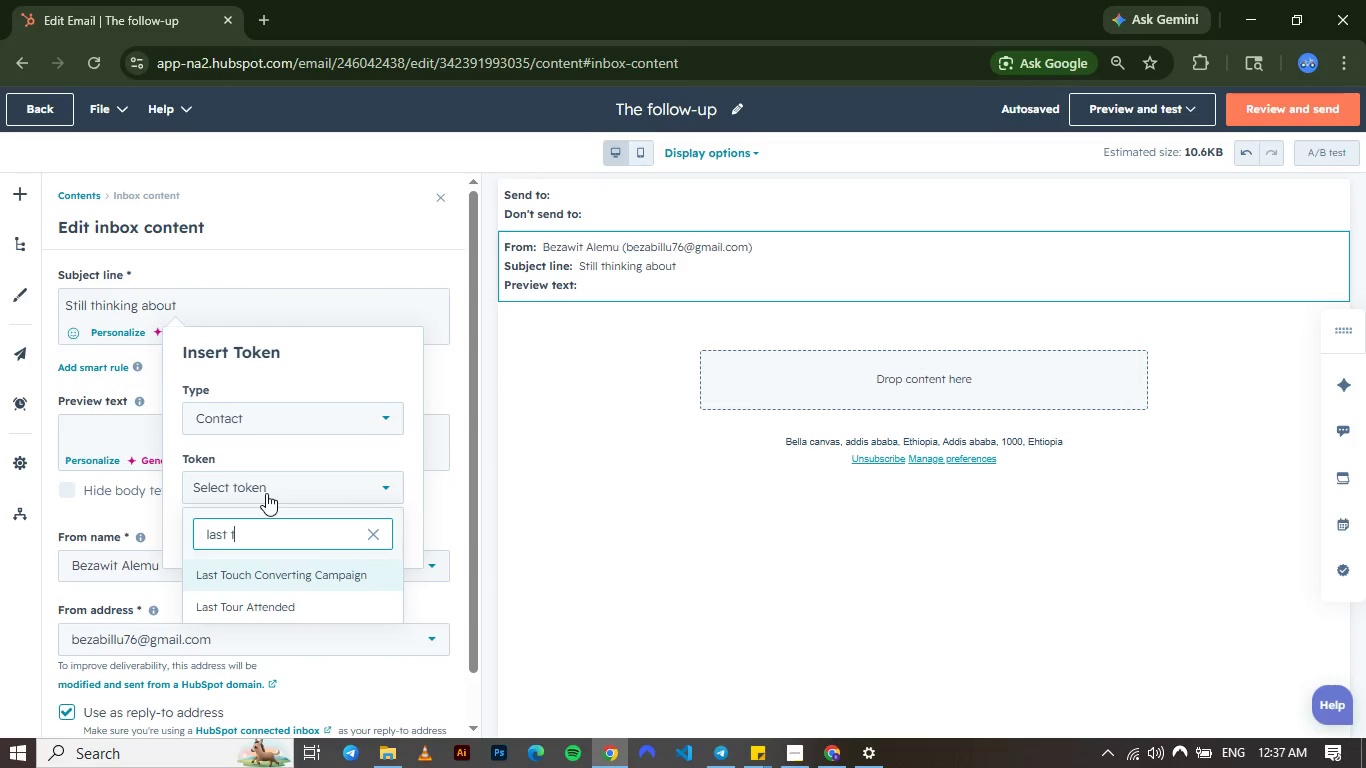 
key(T)
 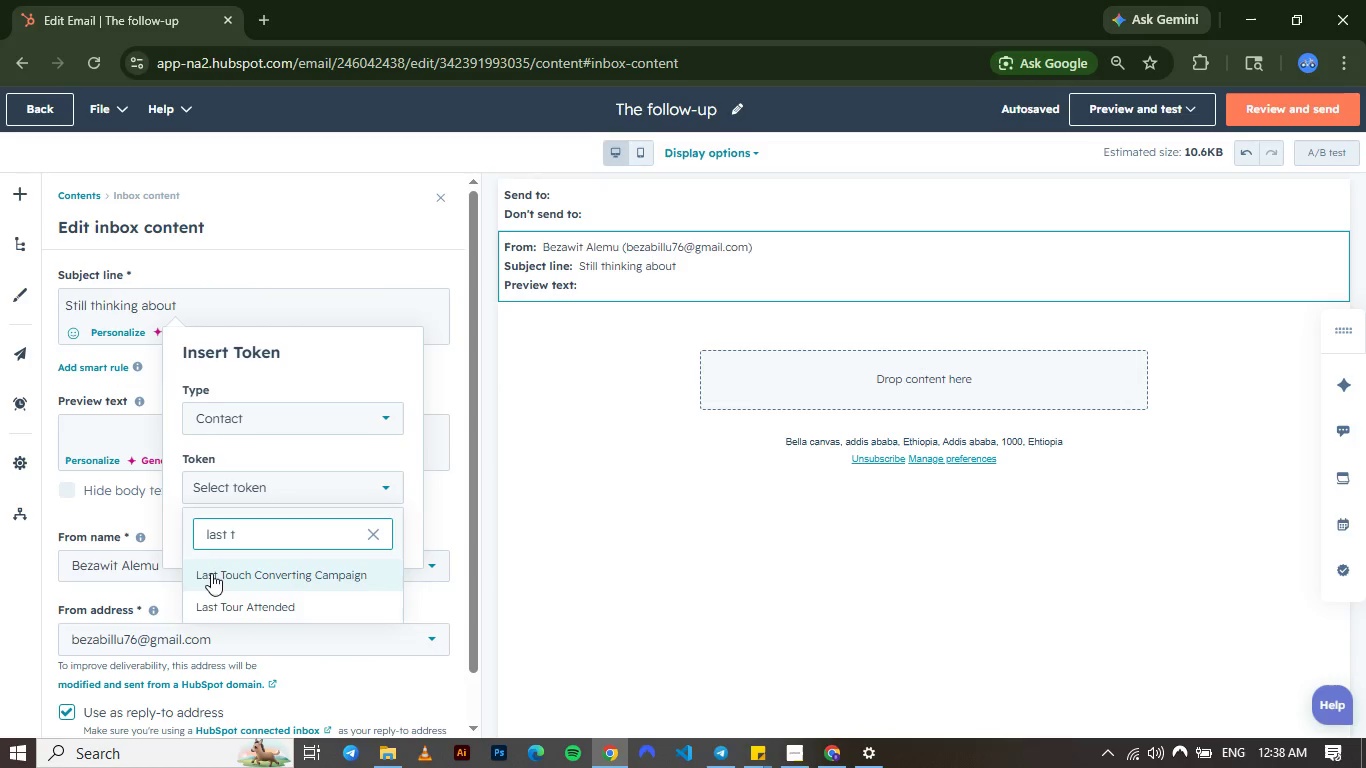 
wait(5.95)
 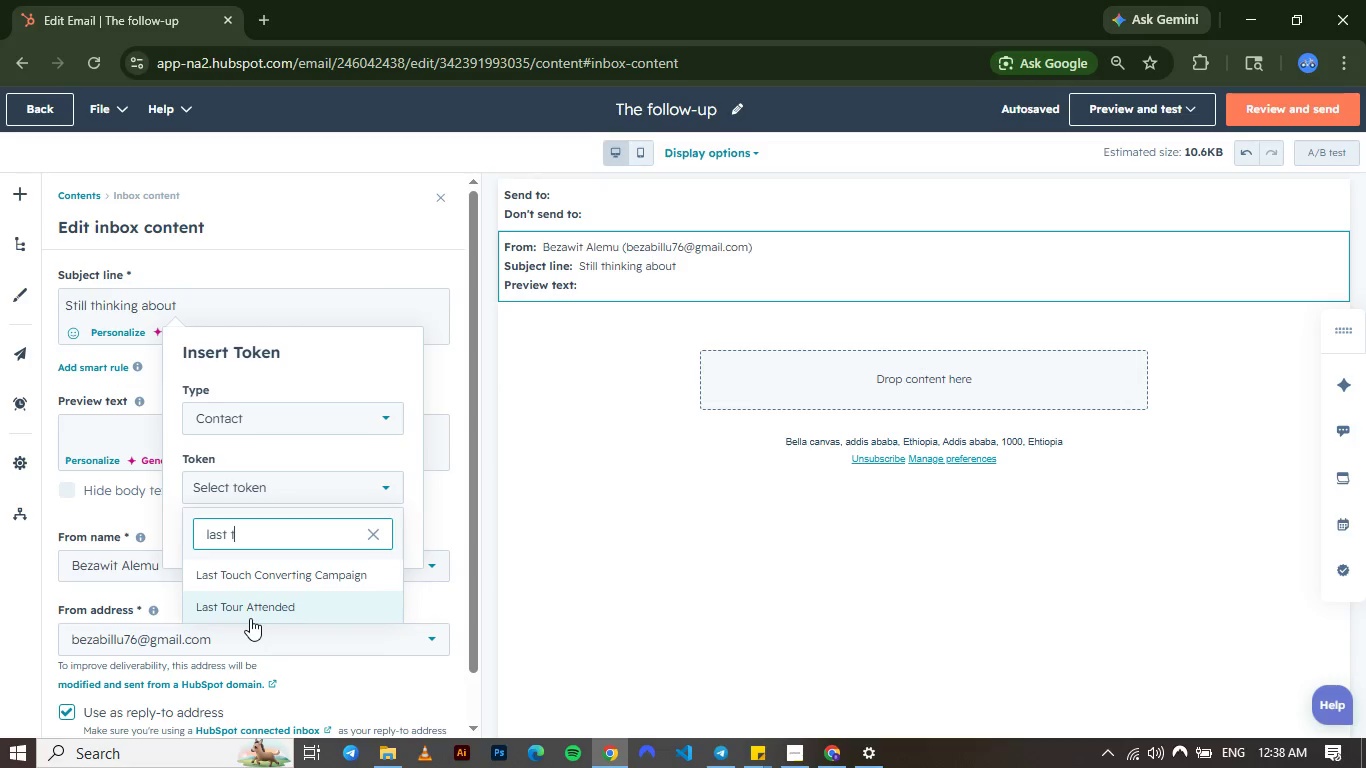 
left_click([260, 610])
 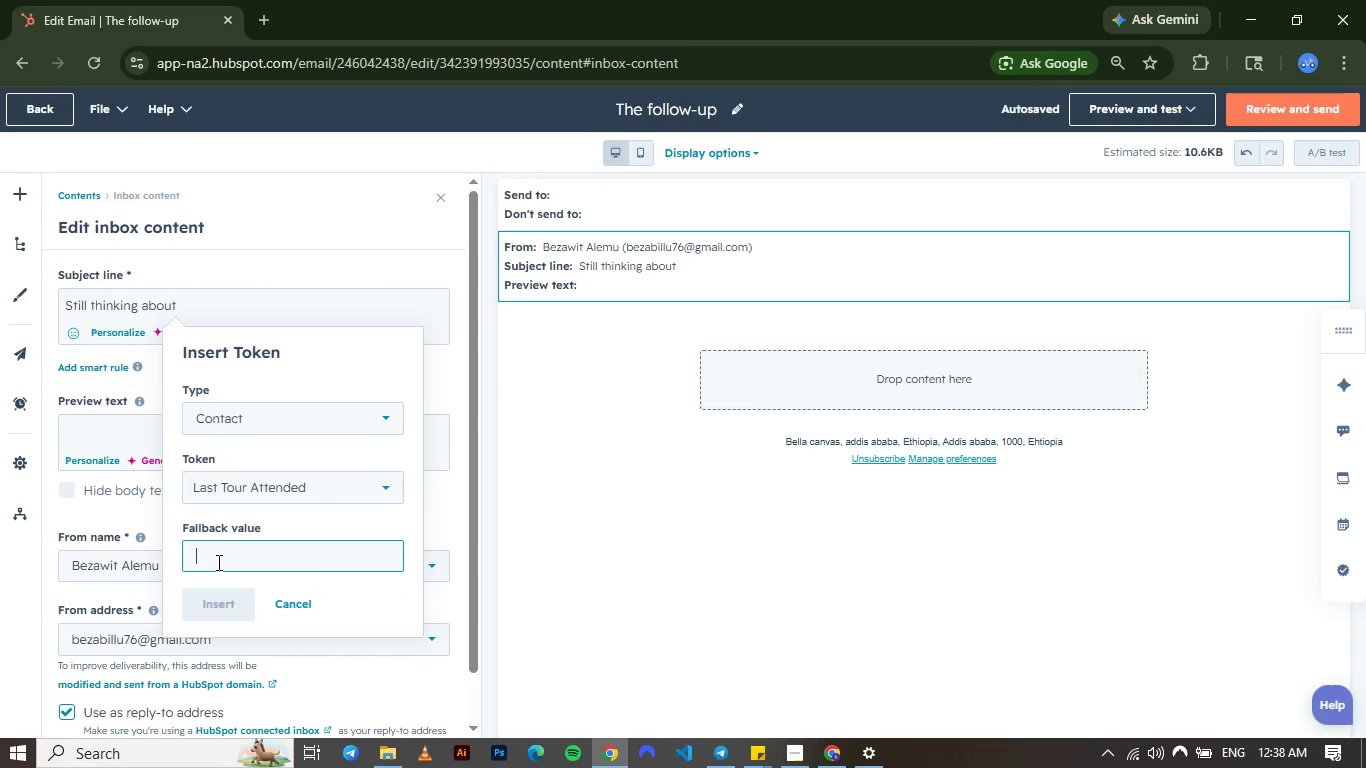 
left_click([217, 562])
 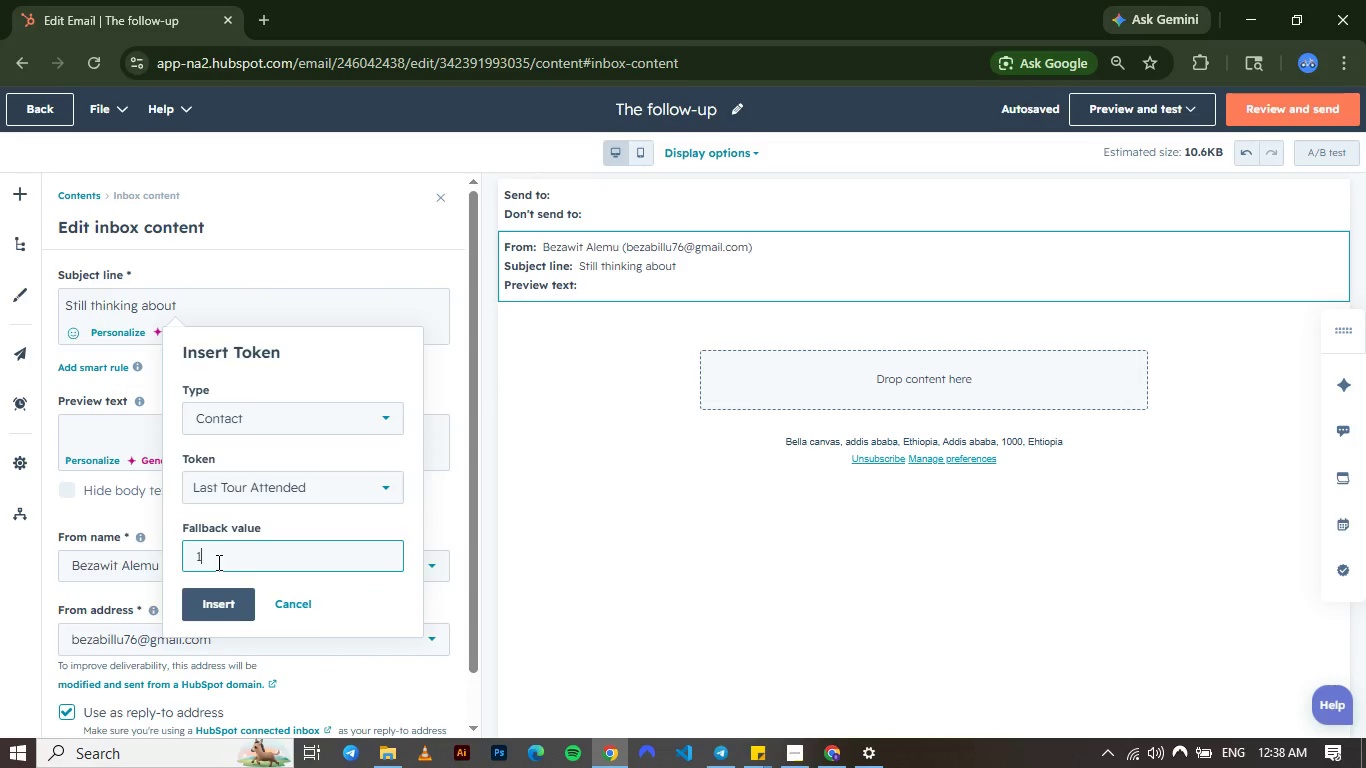 
key(Numpad1)
 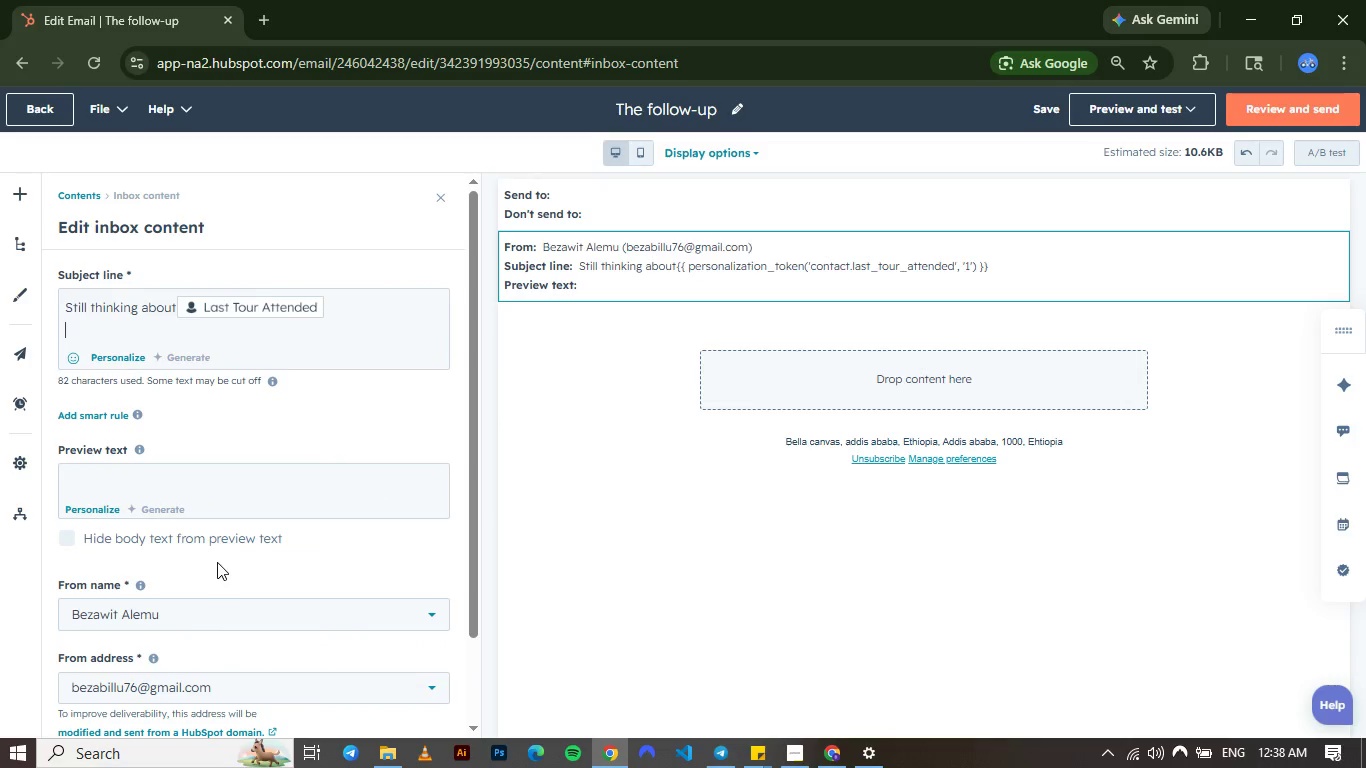 
key(Enter)
 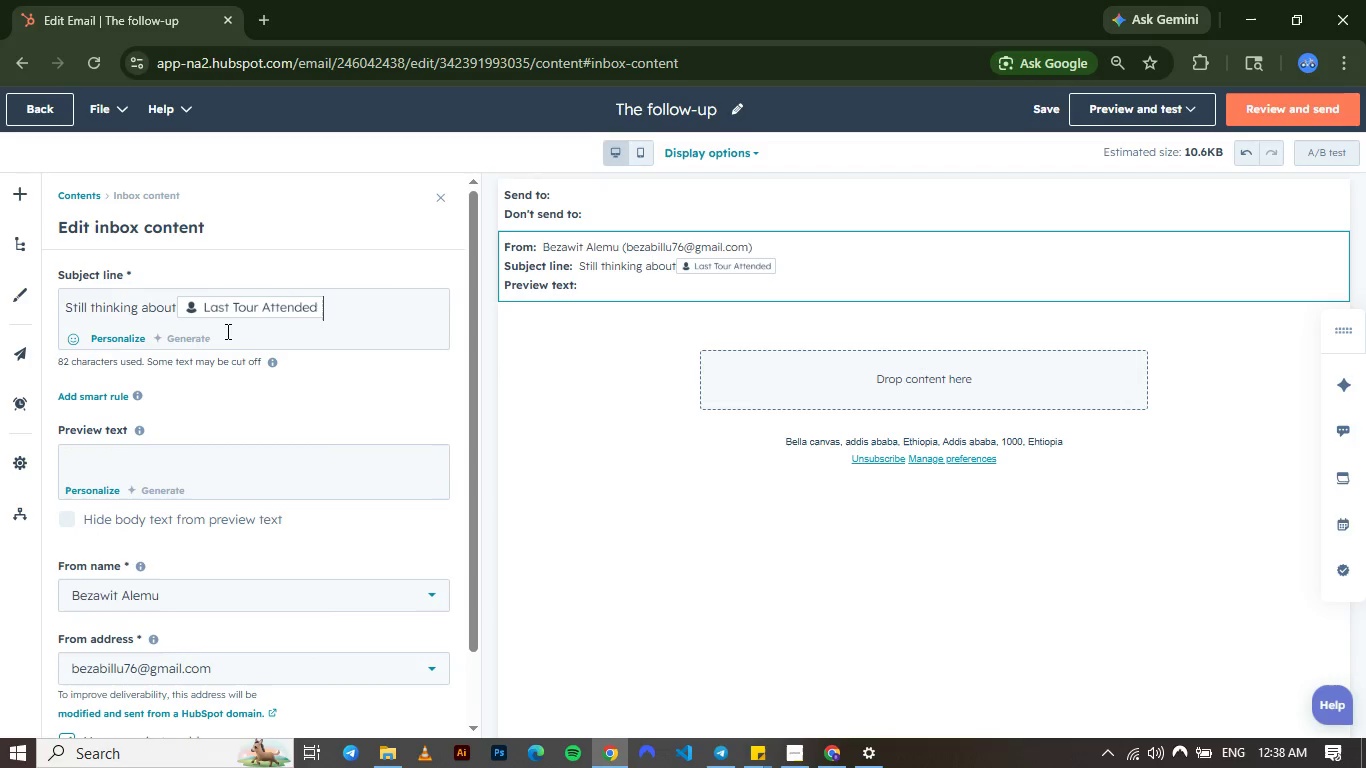 
key(Backspace)
 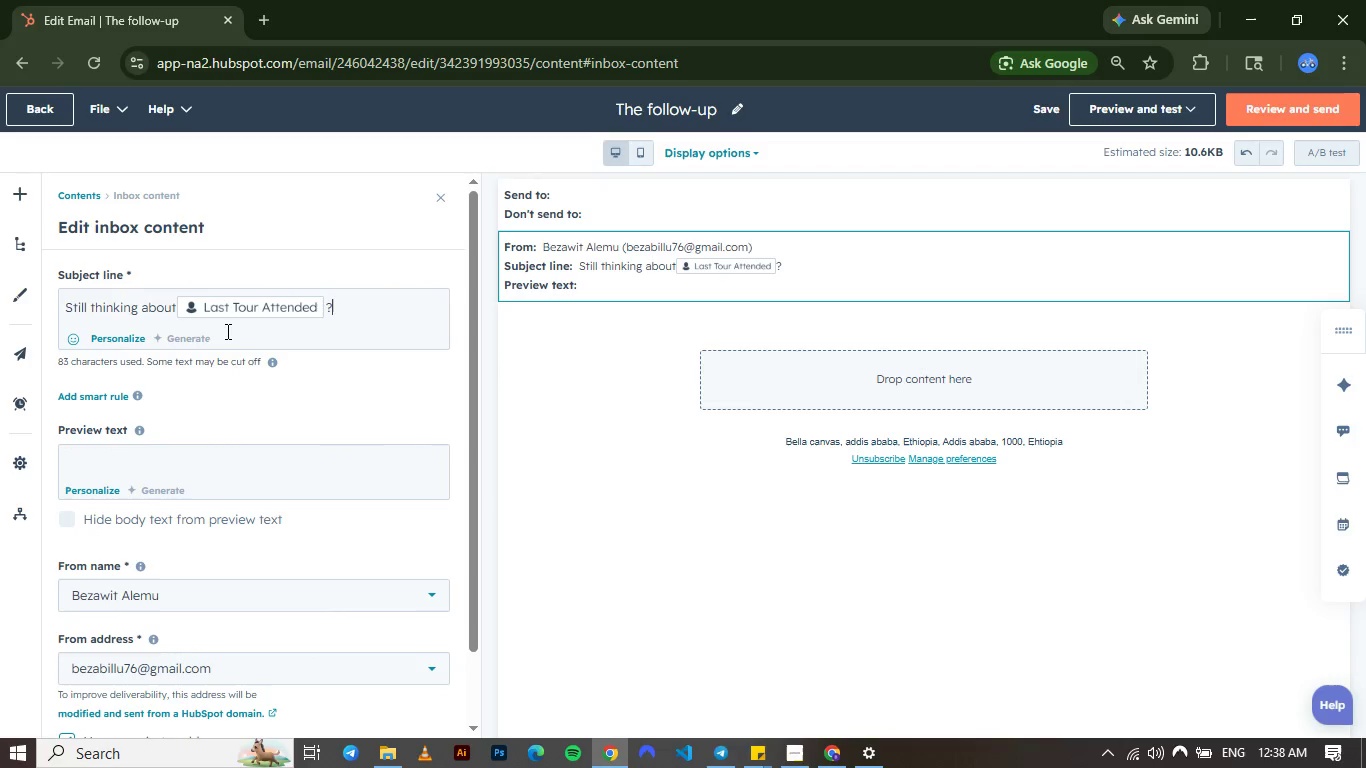 
key(Shift+ShiftRight)
 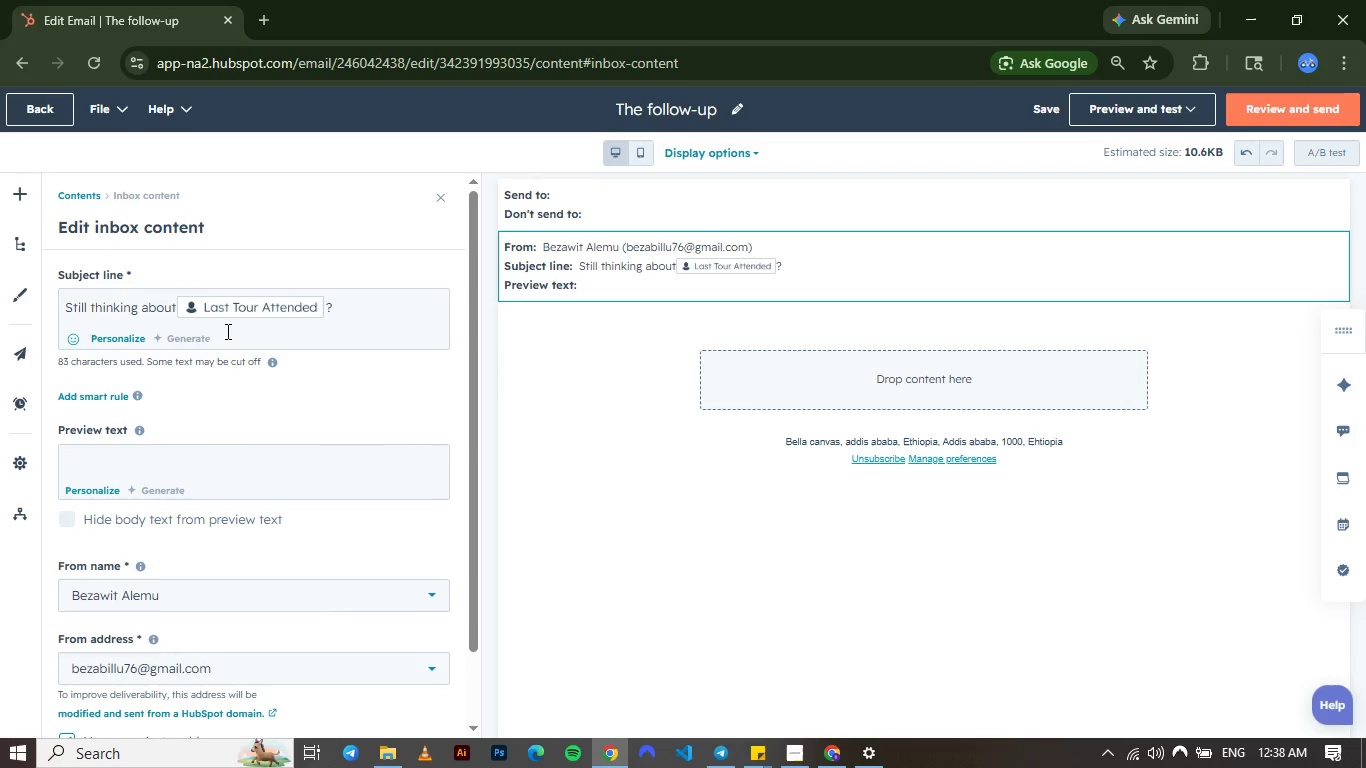 
key(Shift+Slash)
 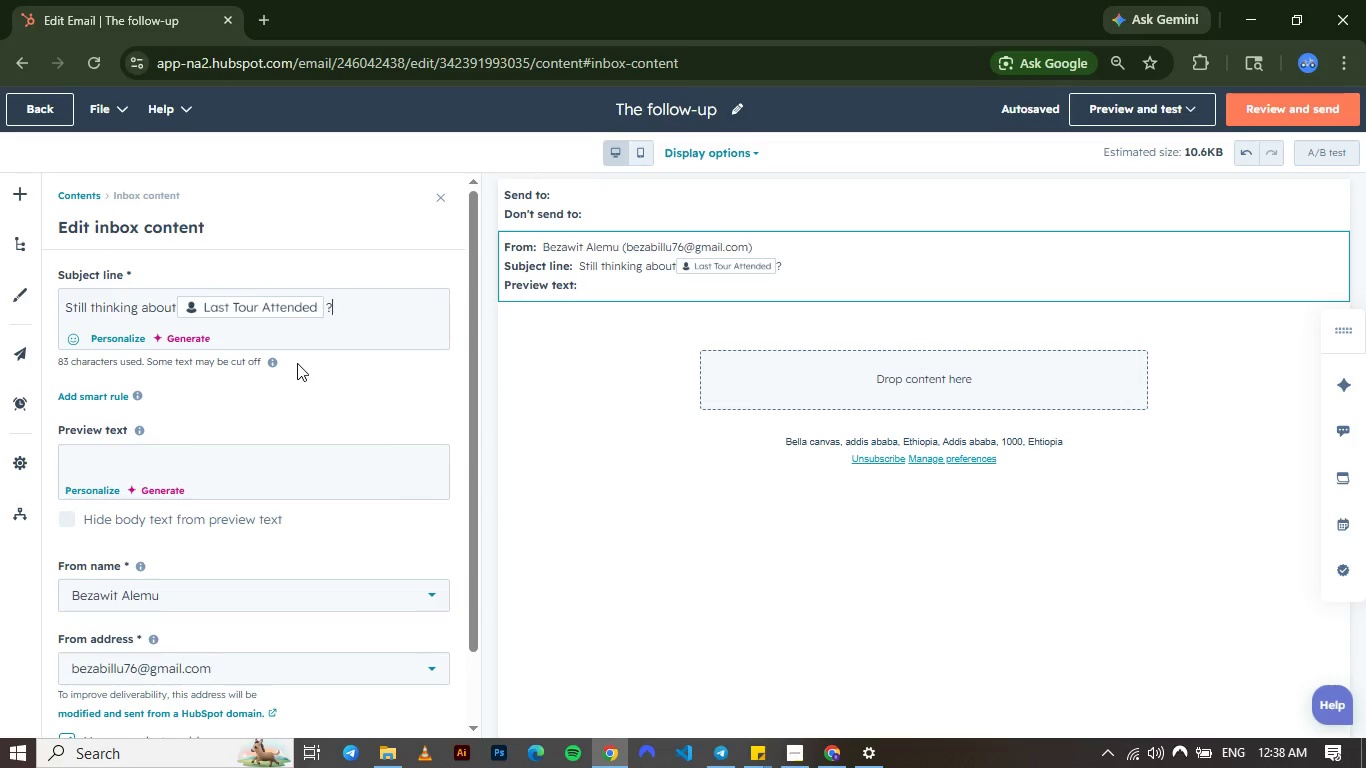 
wait(18.34)
 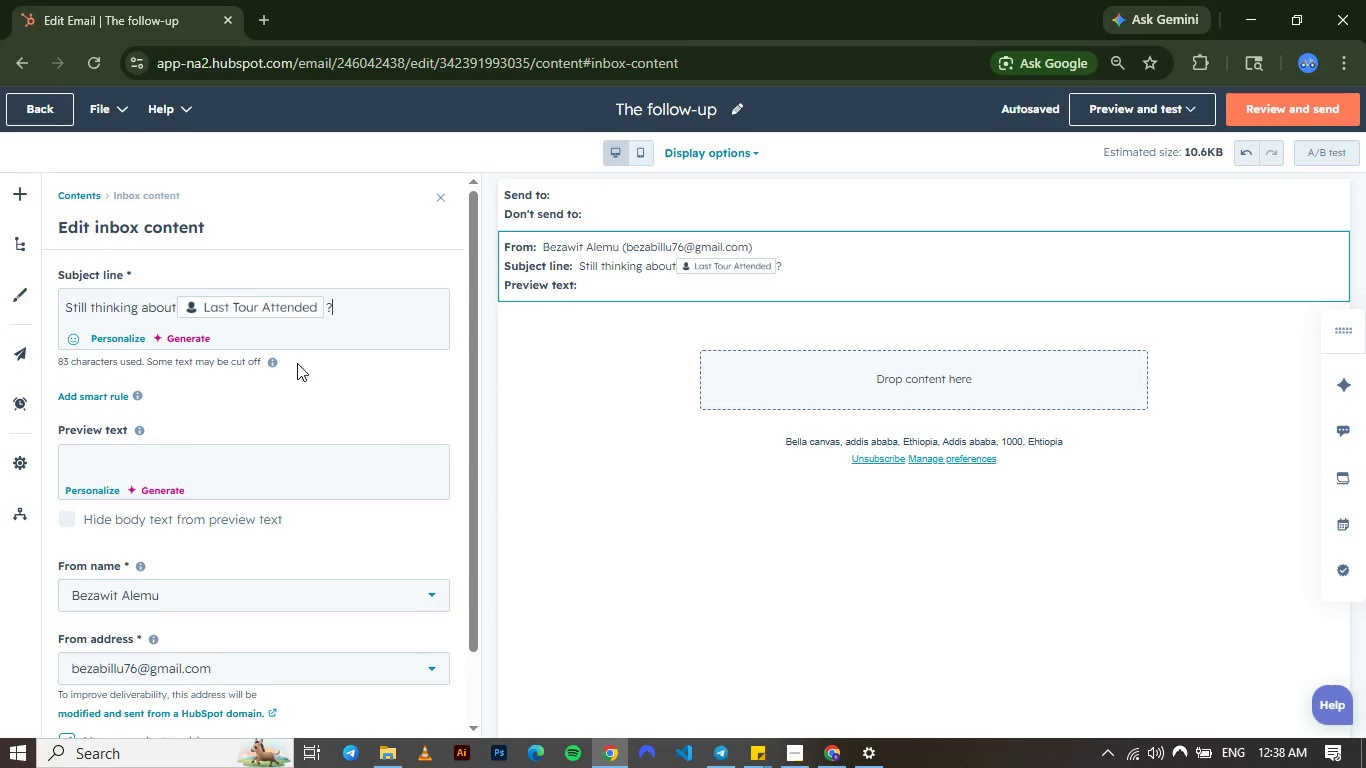 
left_click([588, 294])
 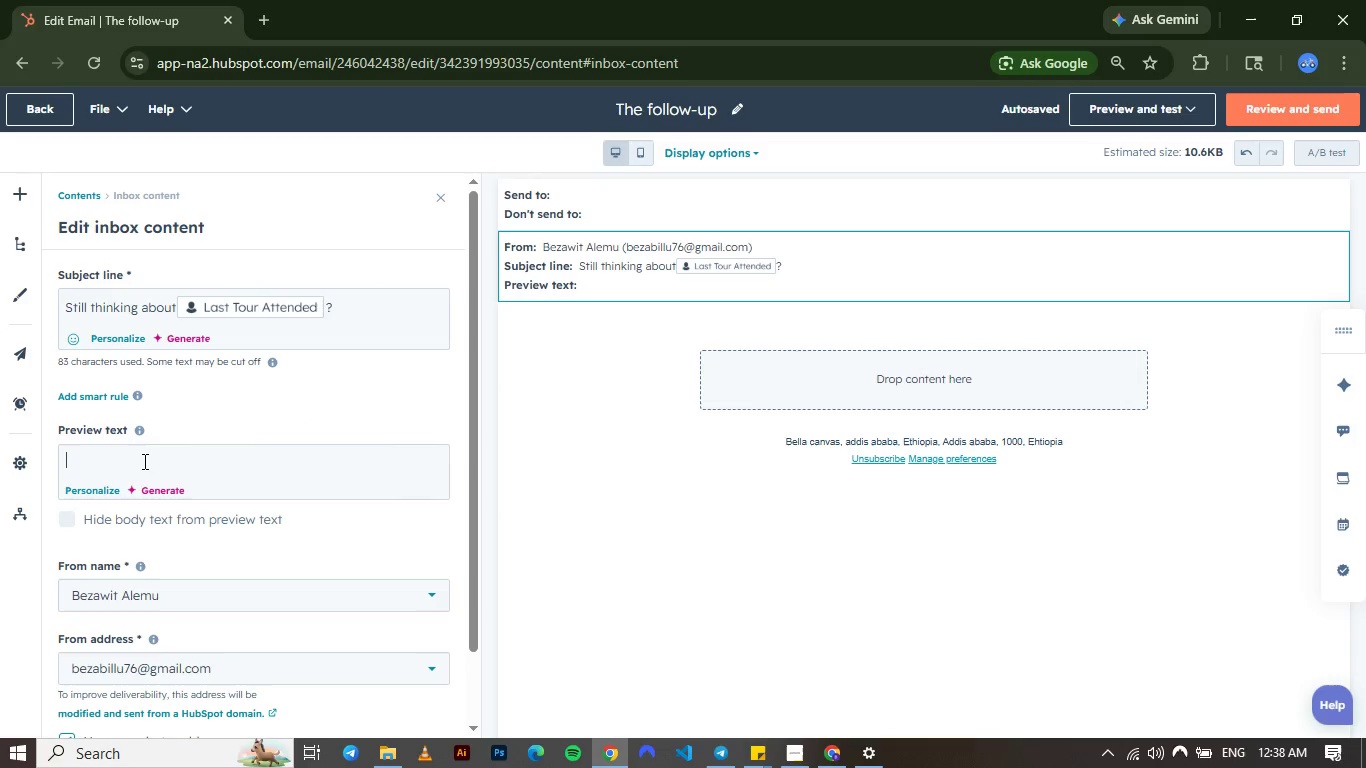 
left_click([143, 461])
 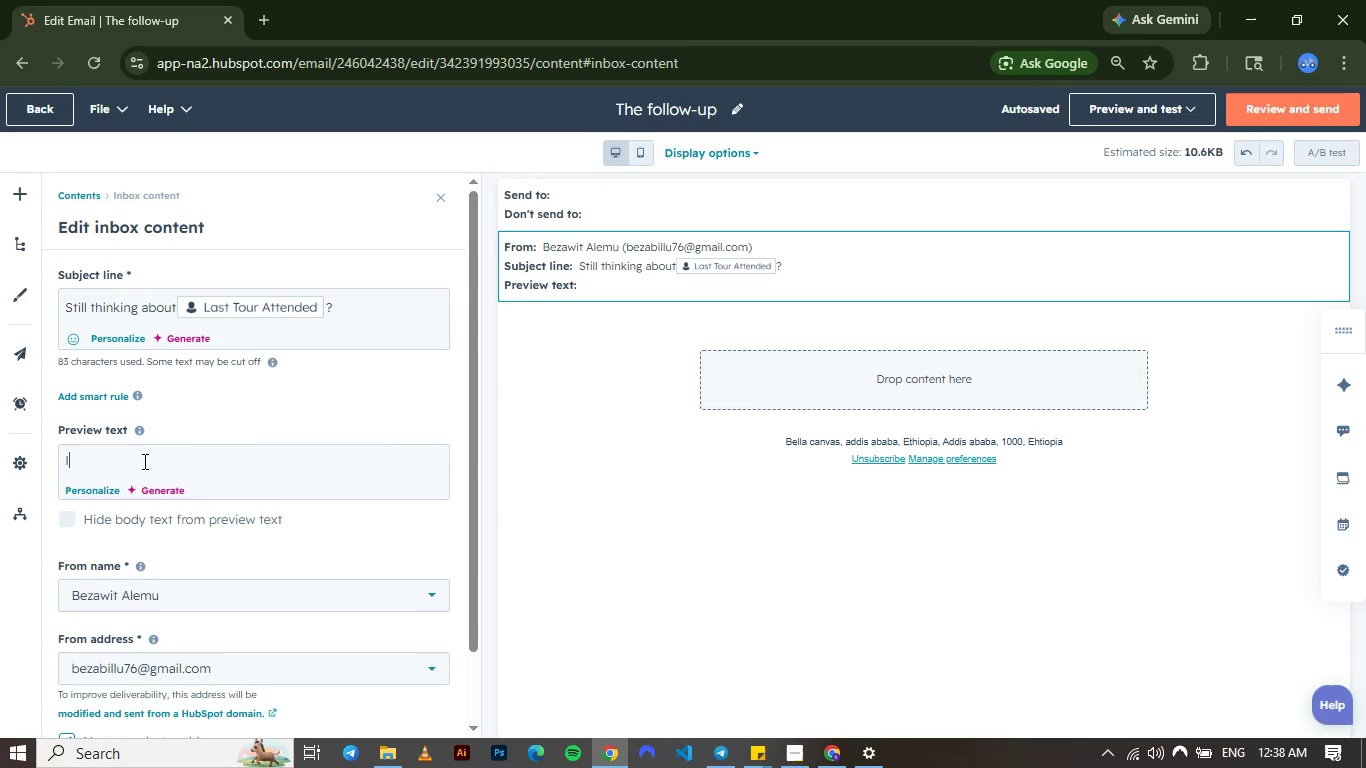 
type(It was apleas)
key(Backspace)
key(Backspace)
key(Backspace)
key(Backspace)
key(Backspace)
type( pleasure having you wiht)
key(Backspace)
key(Backspace)
type(th us, )
 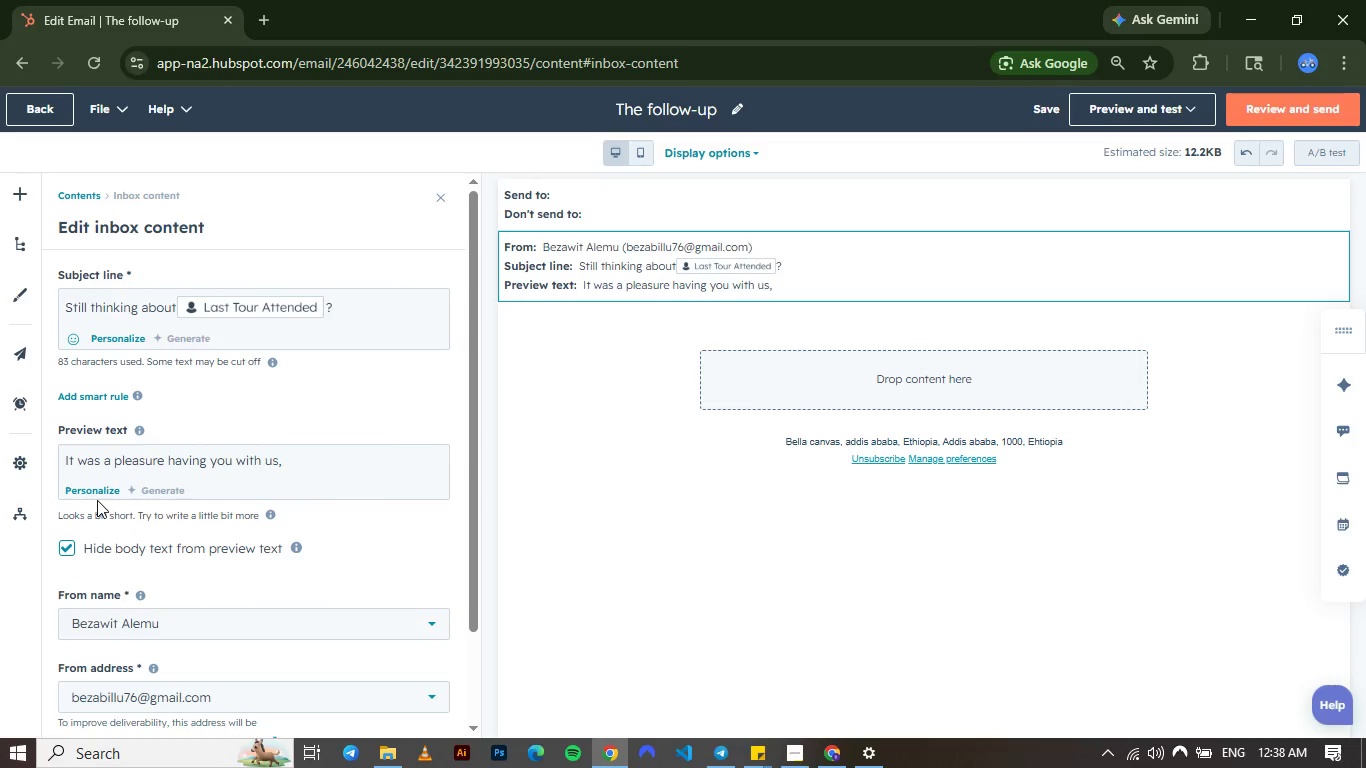 
left_click([98, 500])
 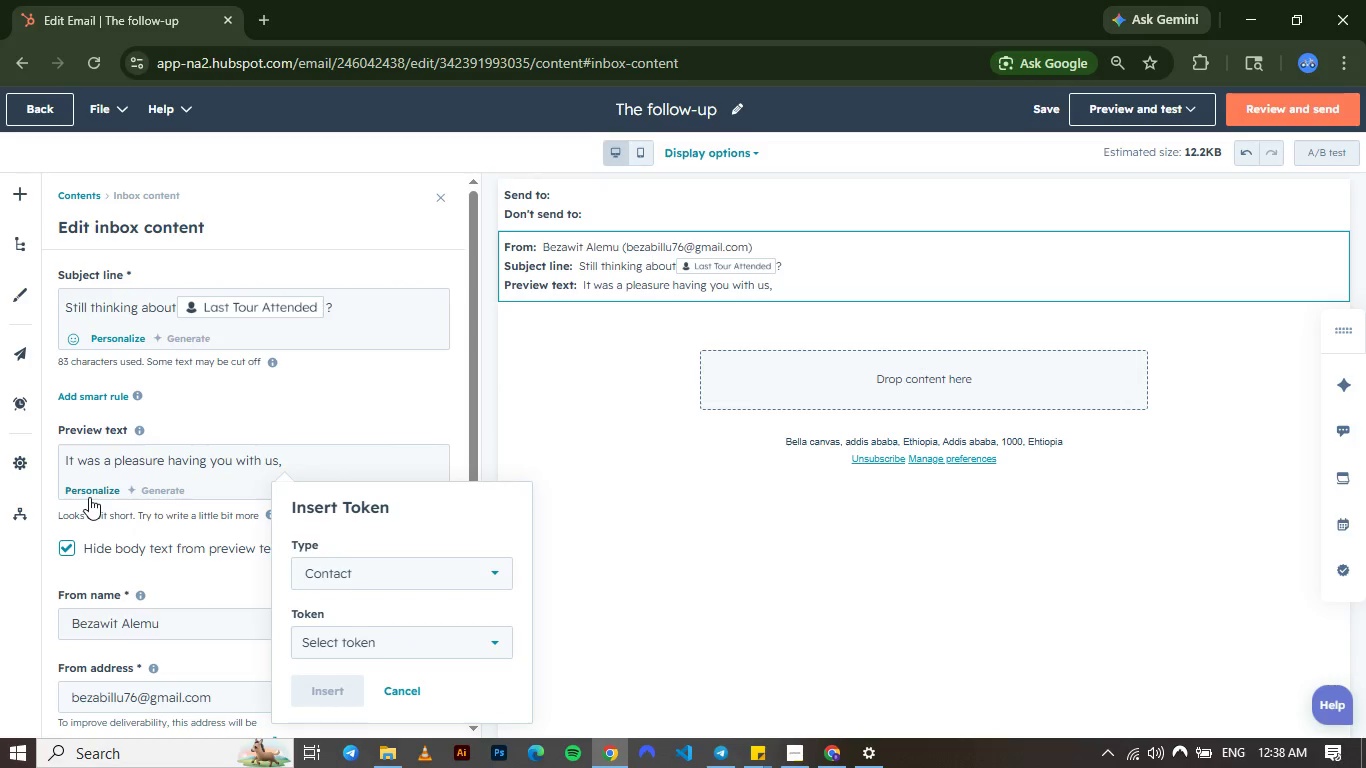 
left_click([89, 497])
 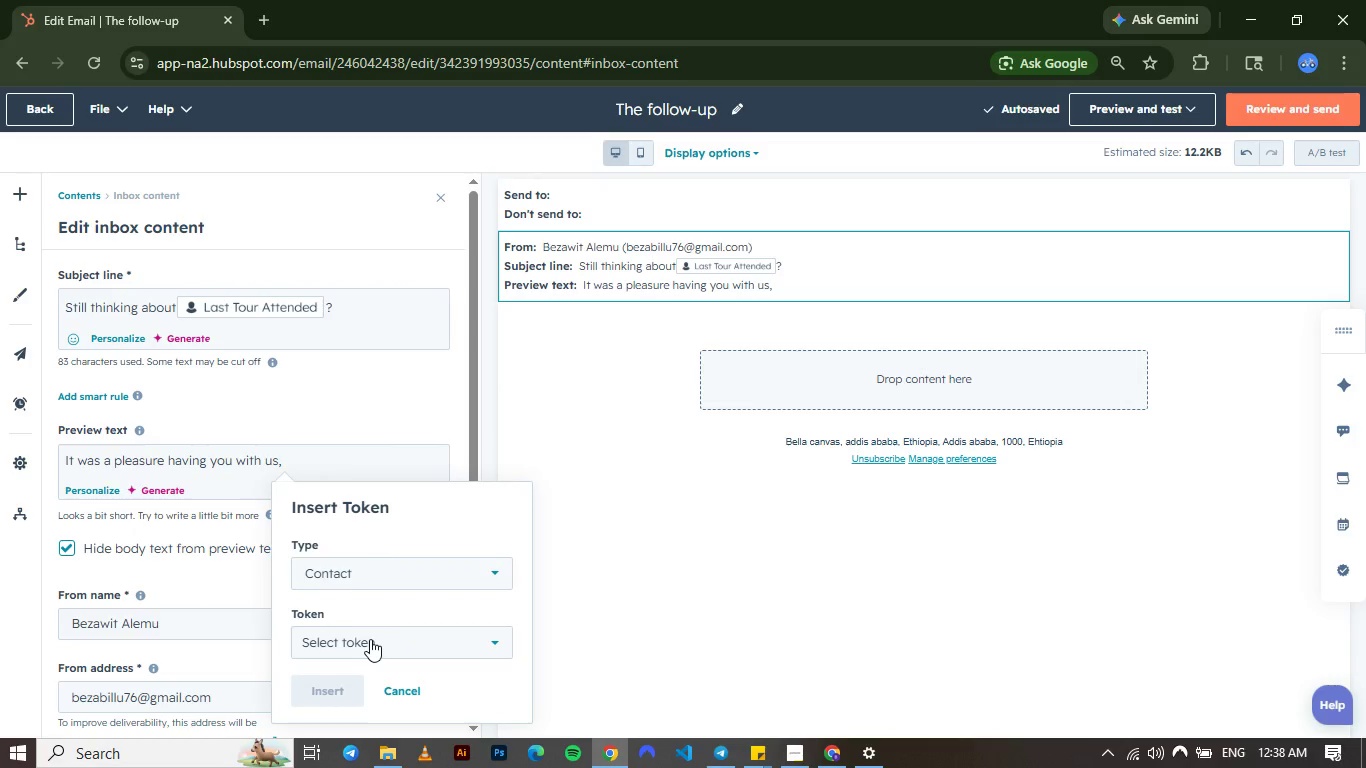 
left_click([370, 639])
 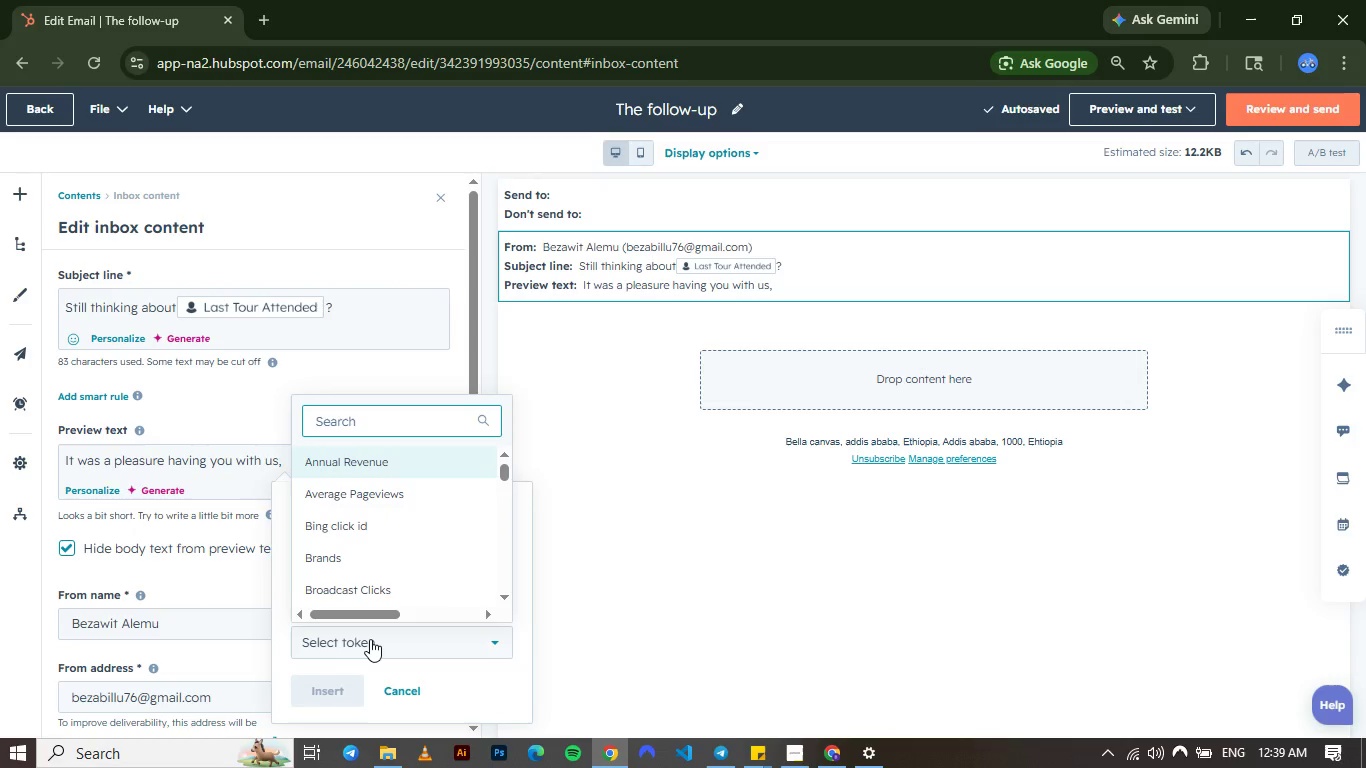 
type(firs)
 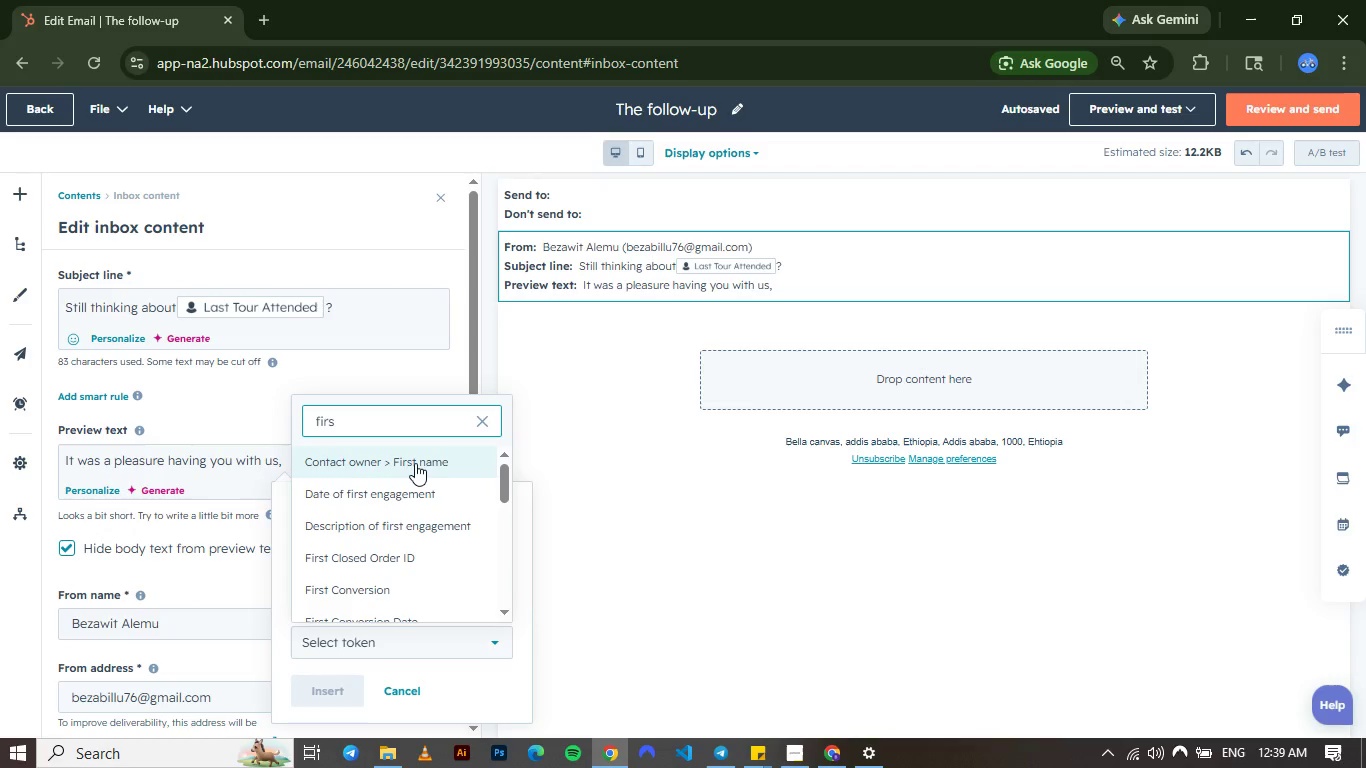 
left_click([415, 463])
 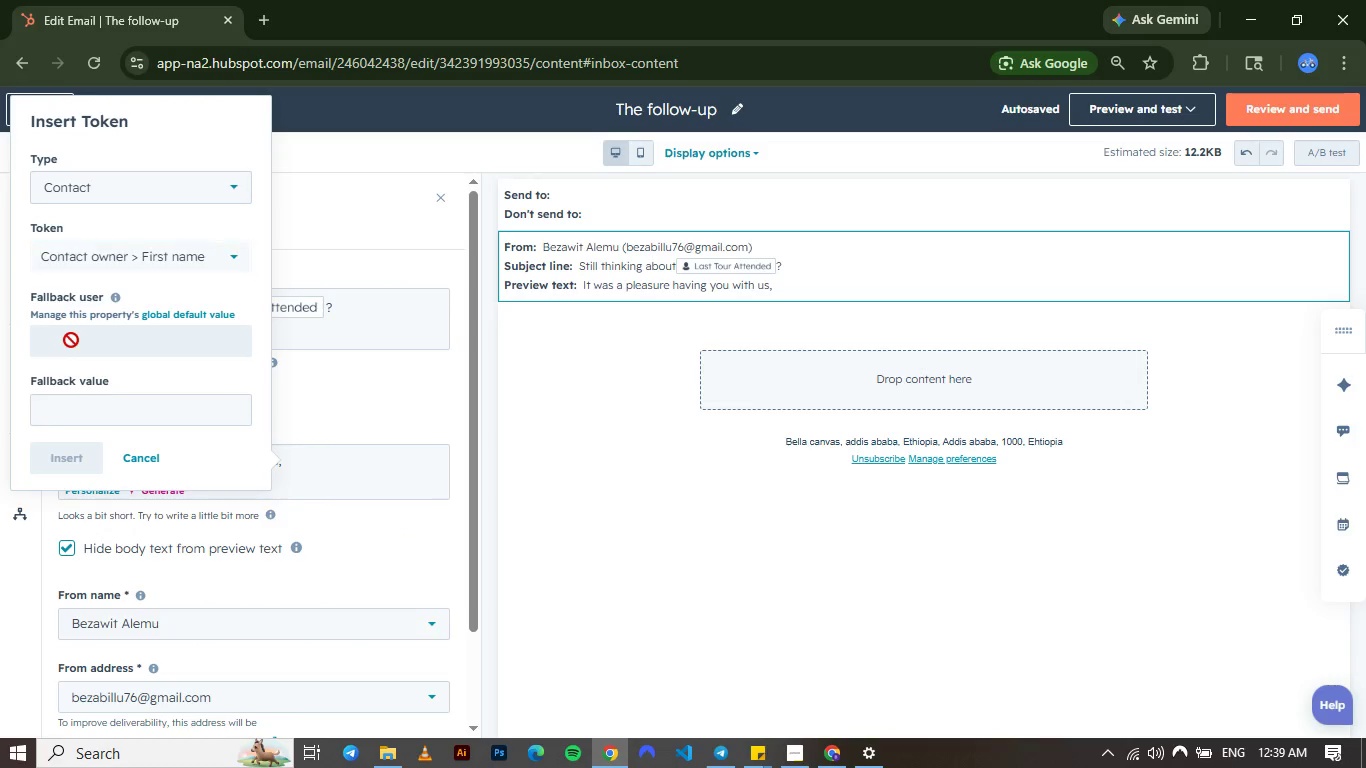 
left_click([71, 340])
 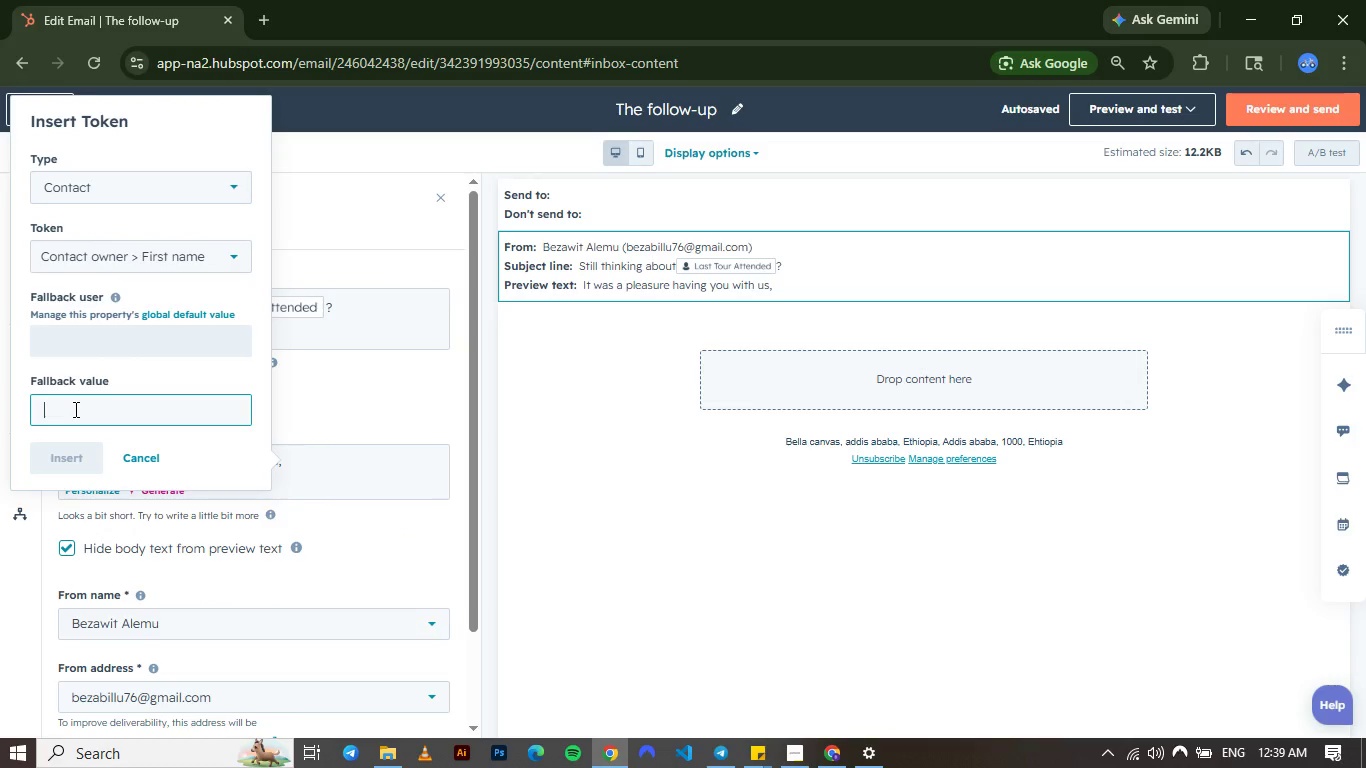 
left_click([74, 409])
 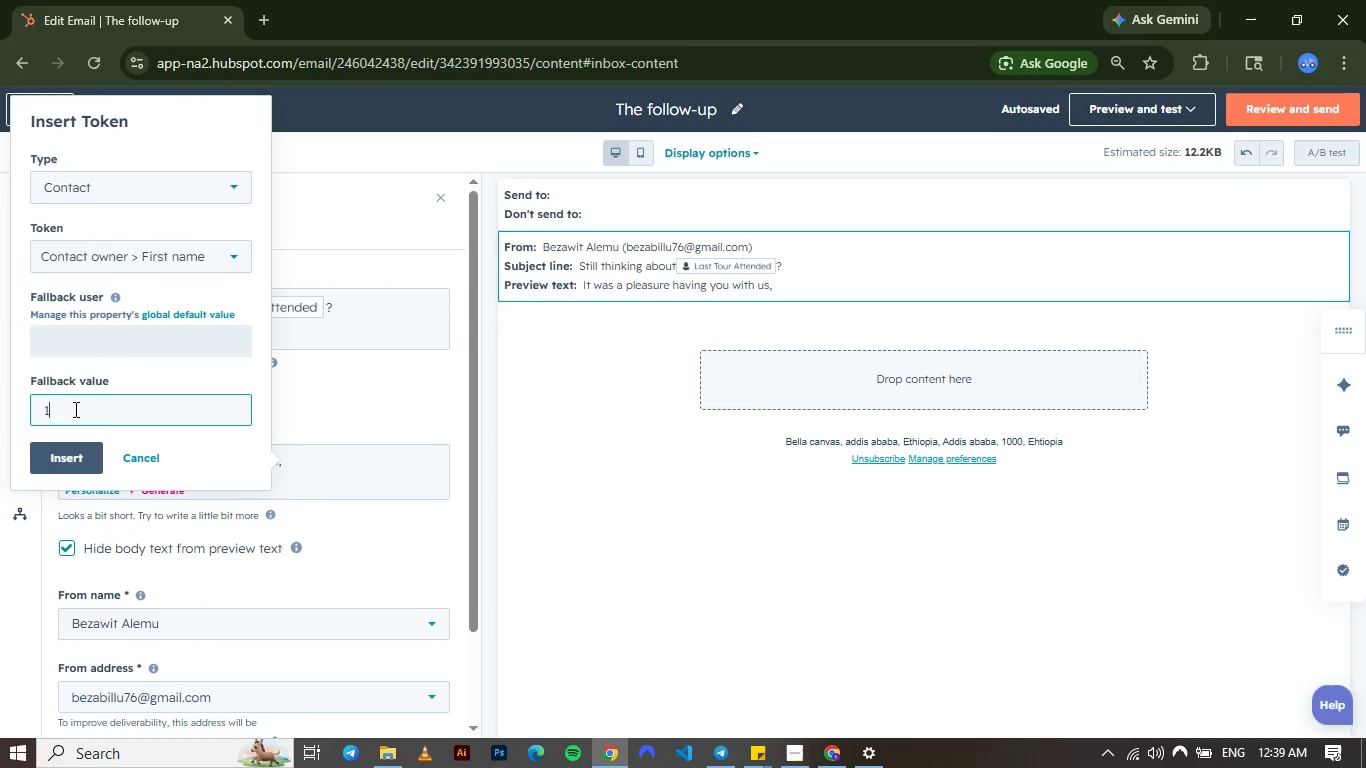 
key(Numpad1)
 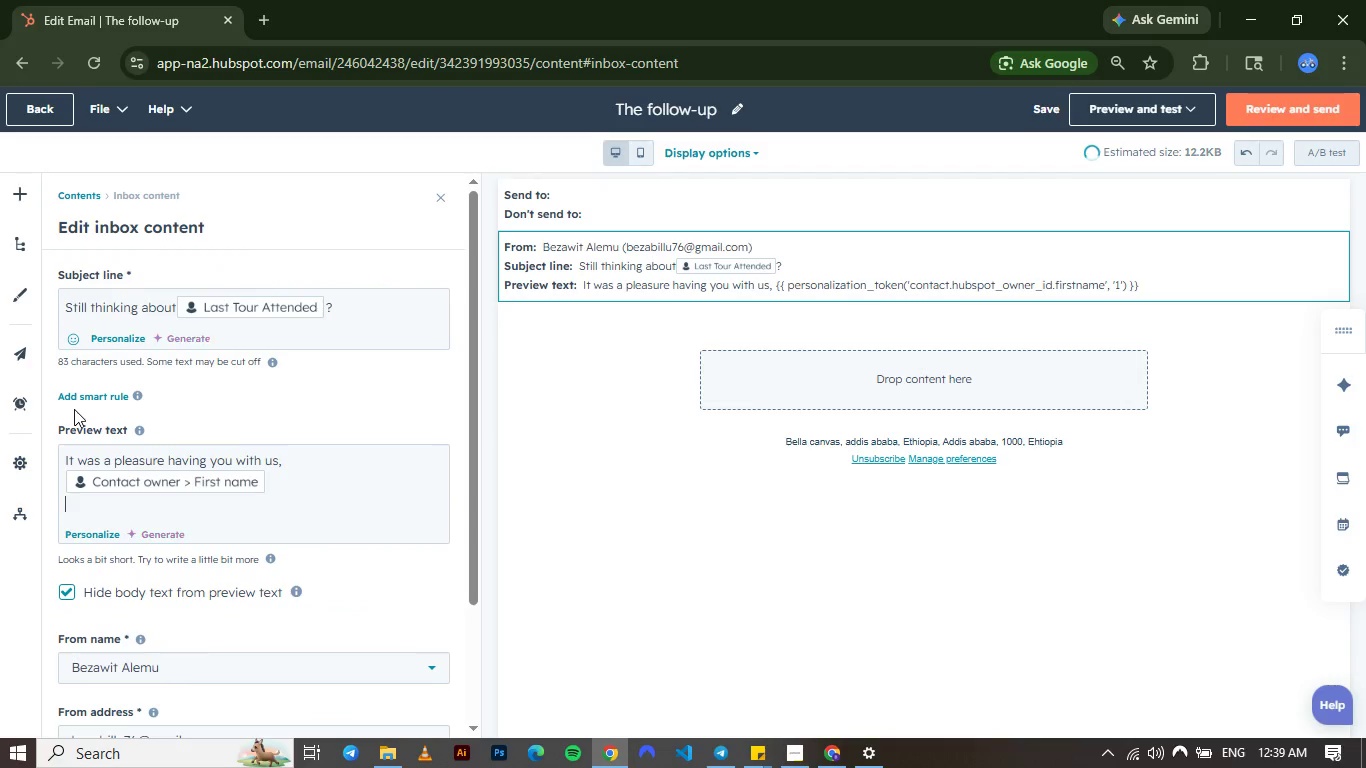 
key(Enter)
 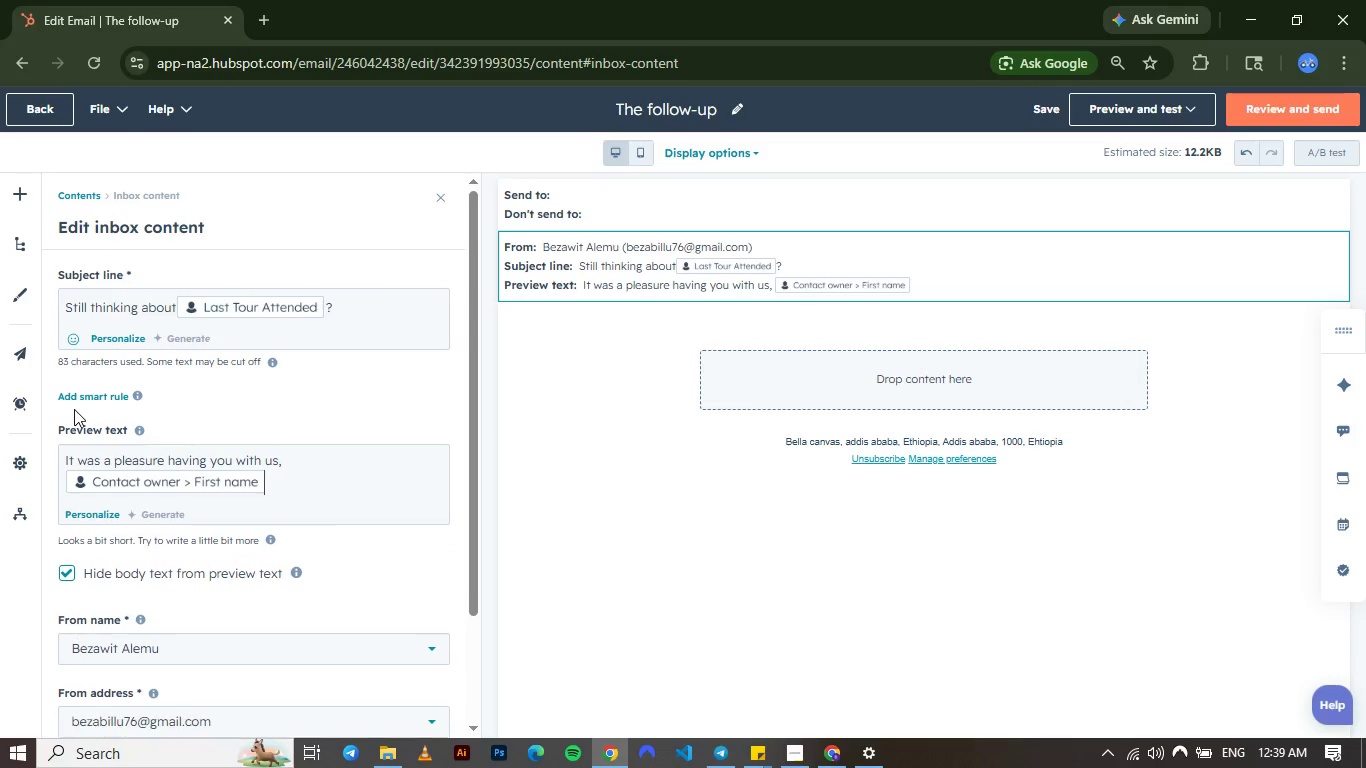 
key(Backspace)
 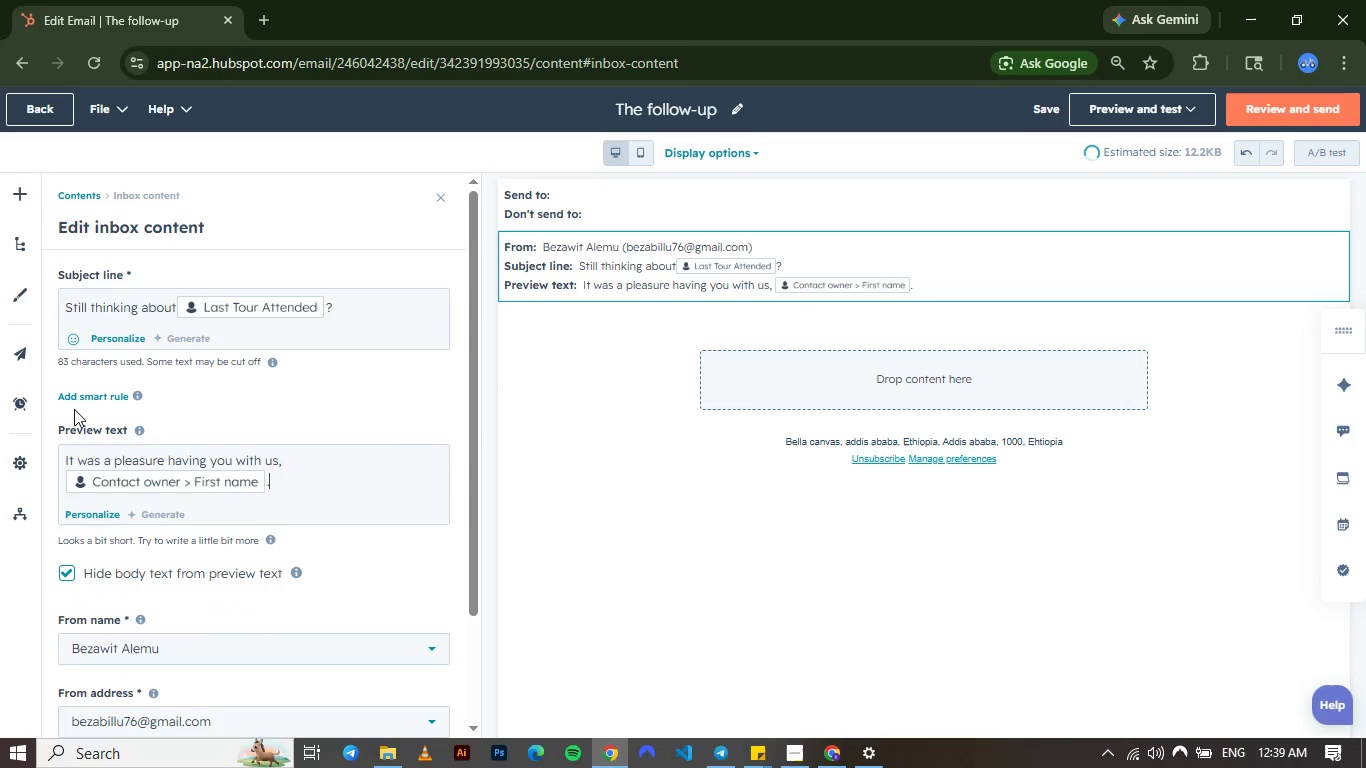 
key(Period)
 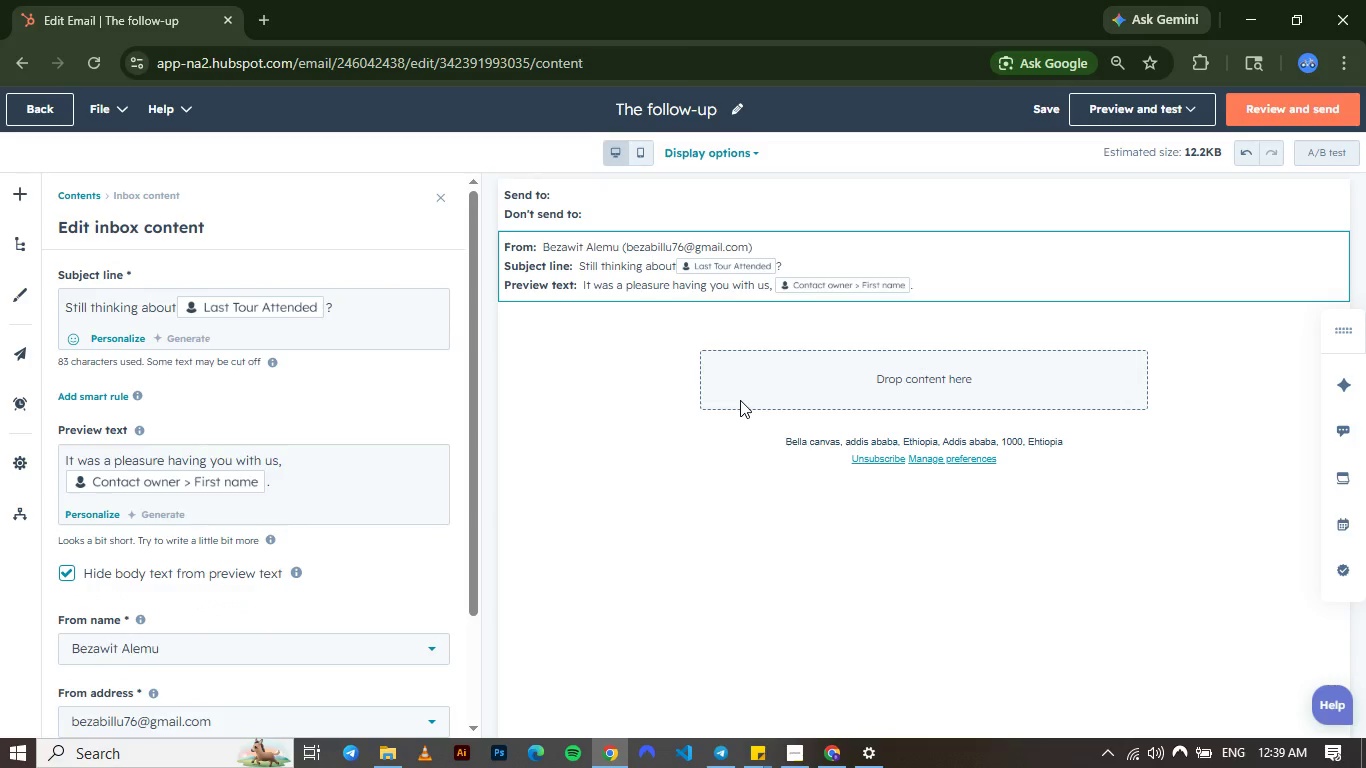 
left_click([740, 400])
 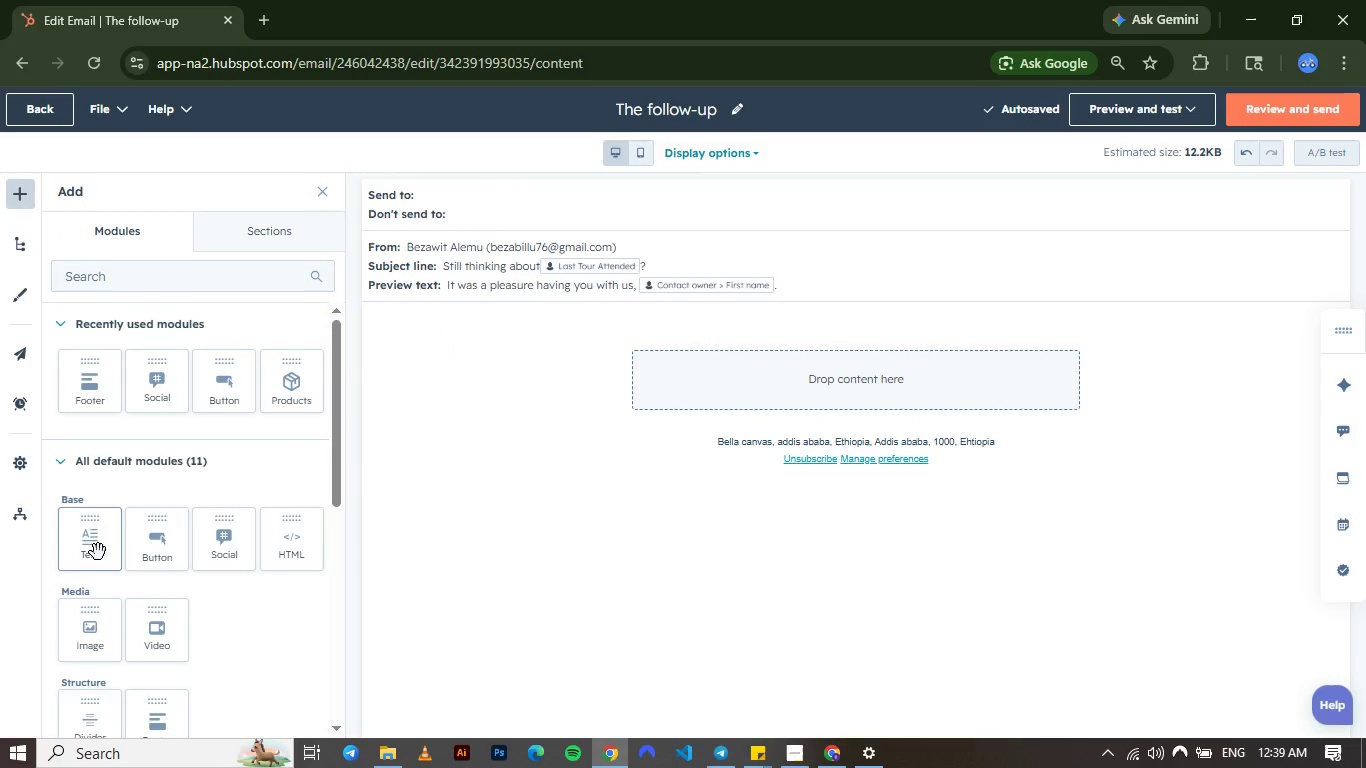 
left_click_drag(start_coordinate=[98, 552], to_coordinate=[726, 390])
 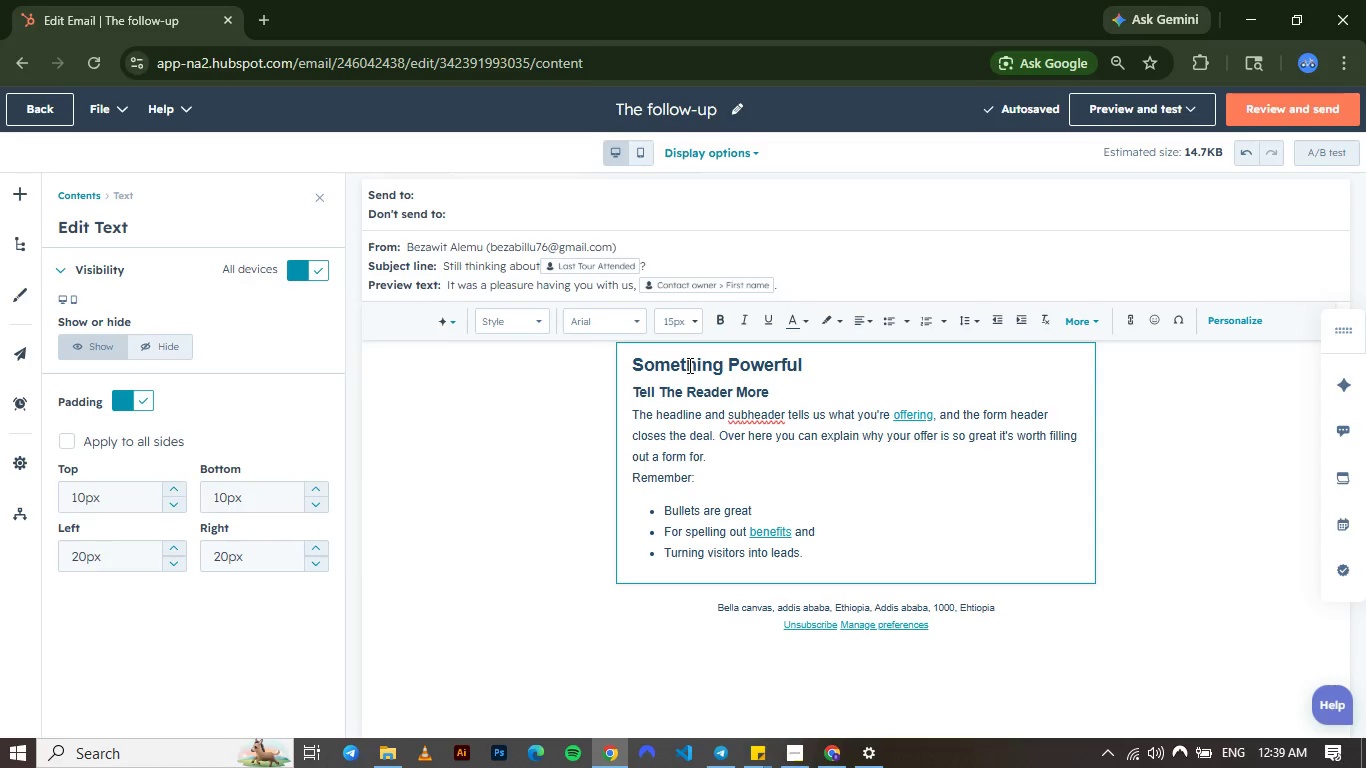 
wait(5.92)
 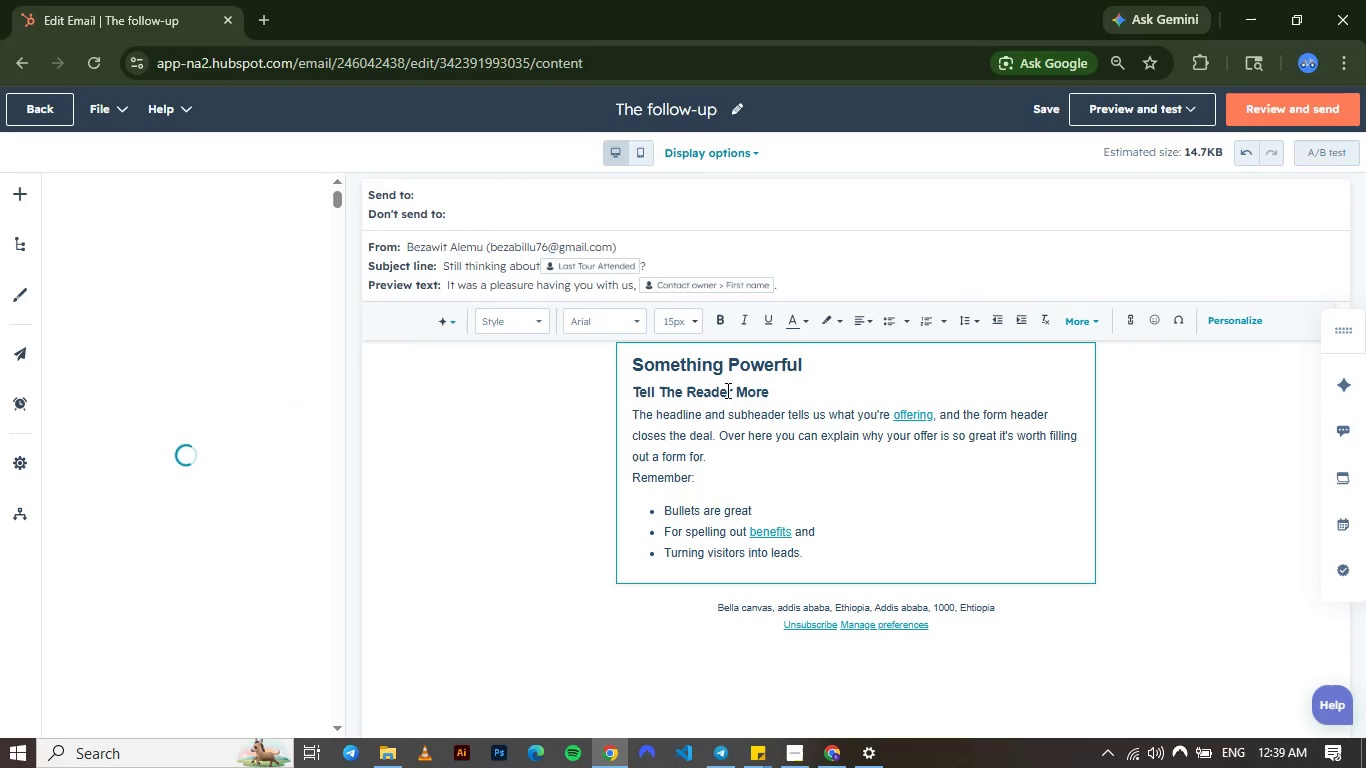 
double_click([690, 367])
 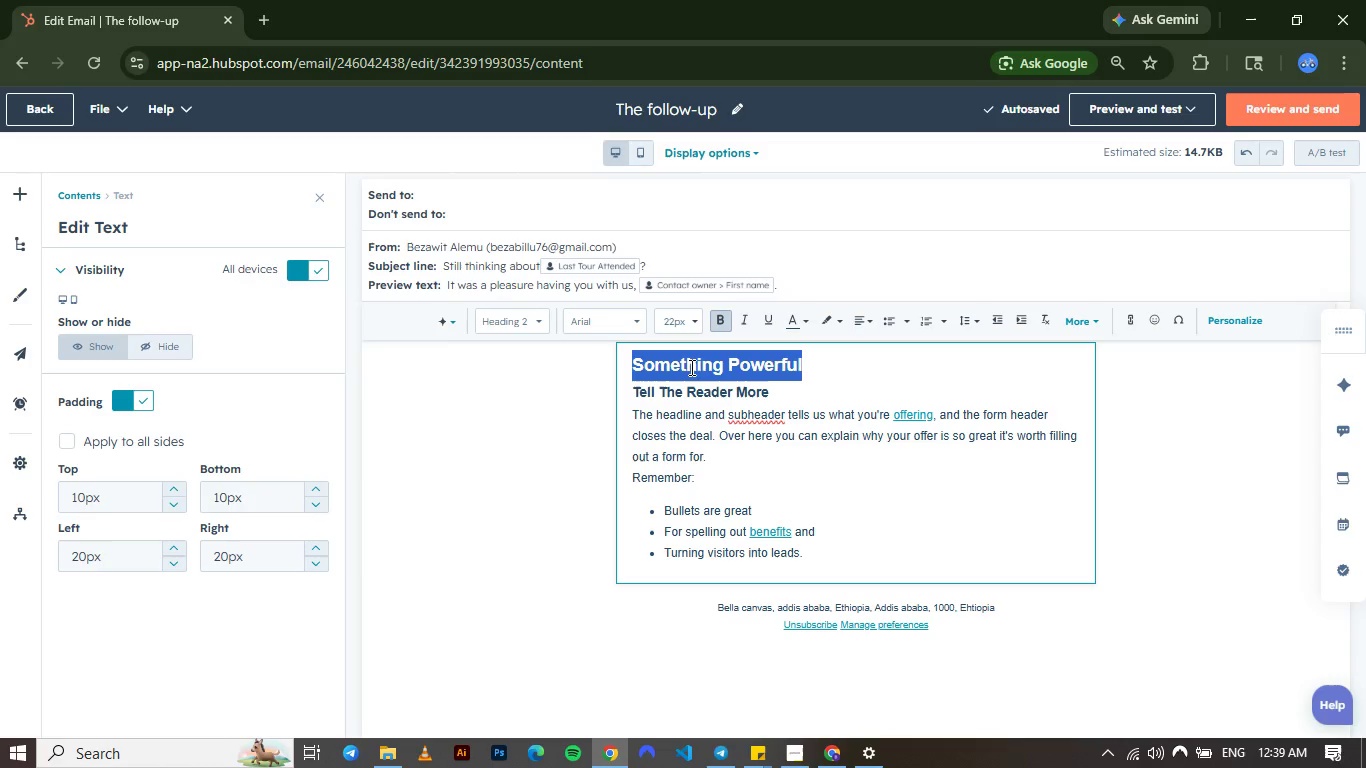 
double_click([690, 367])
 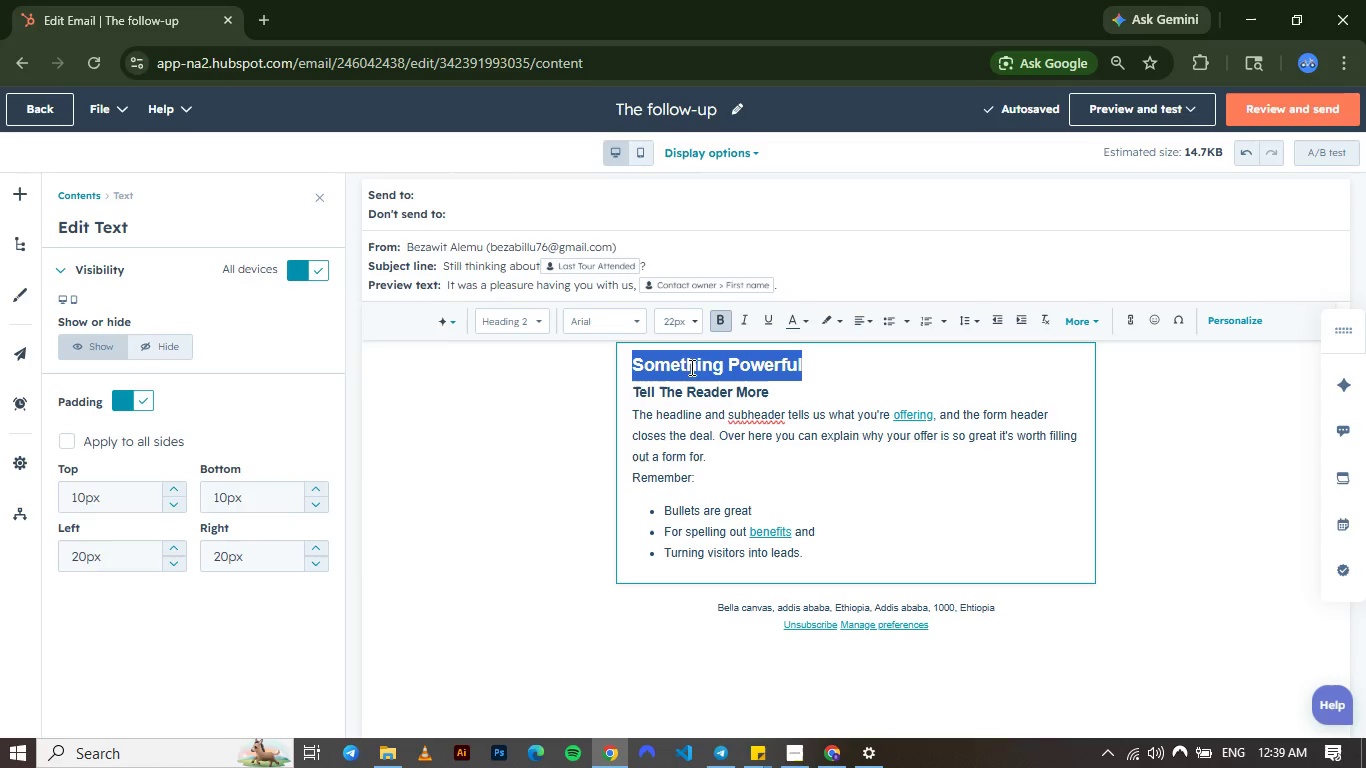 
triple_click([690, 367])
 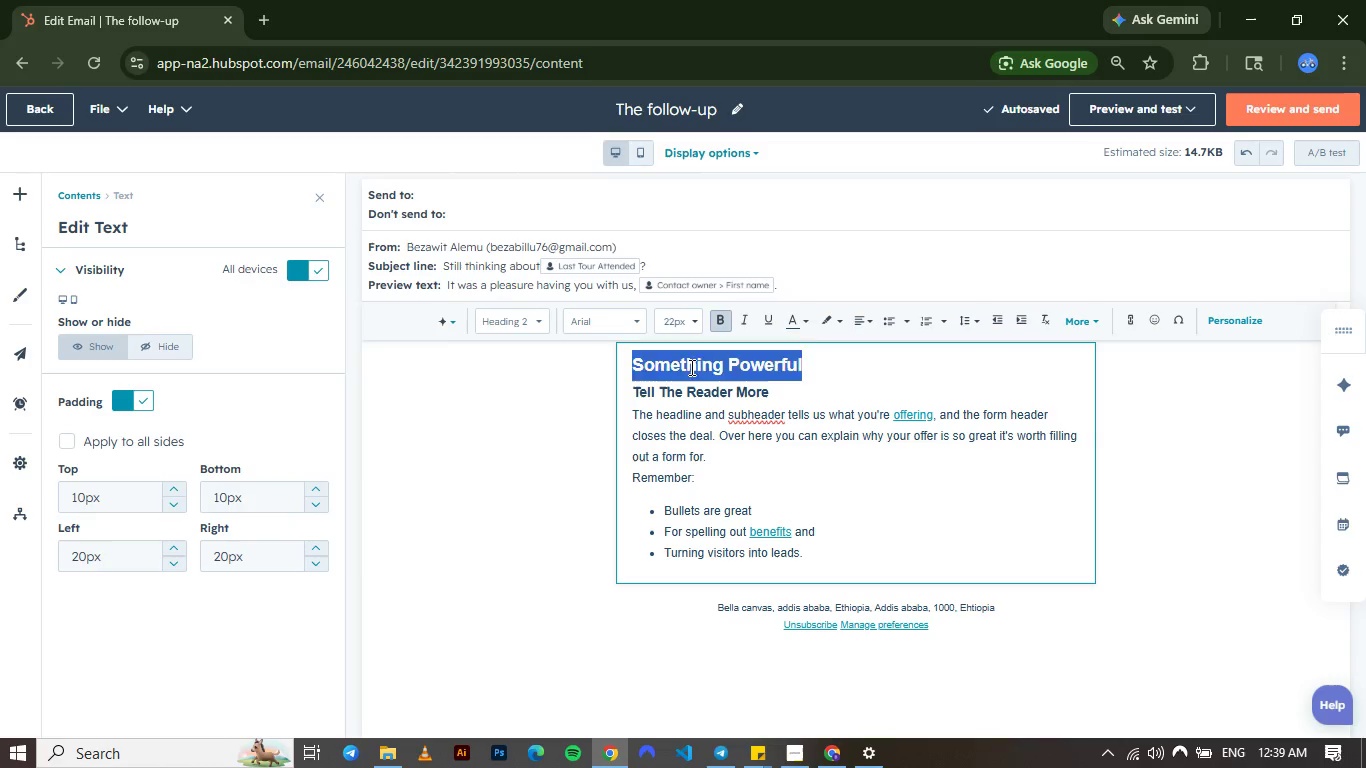 
triple_click([690, 367])
 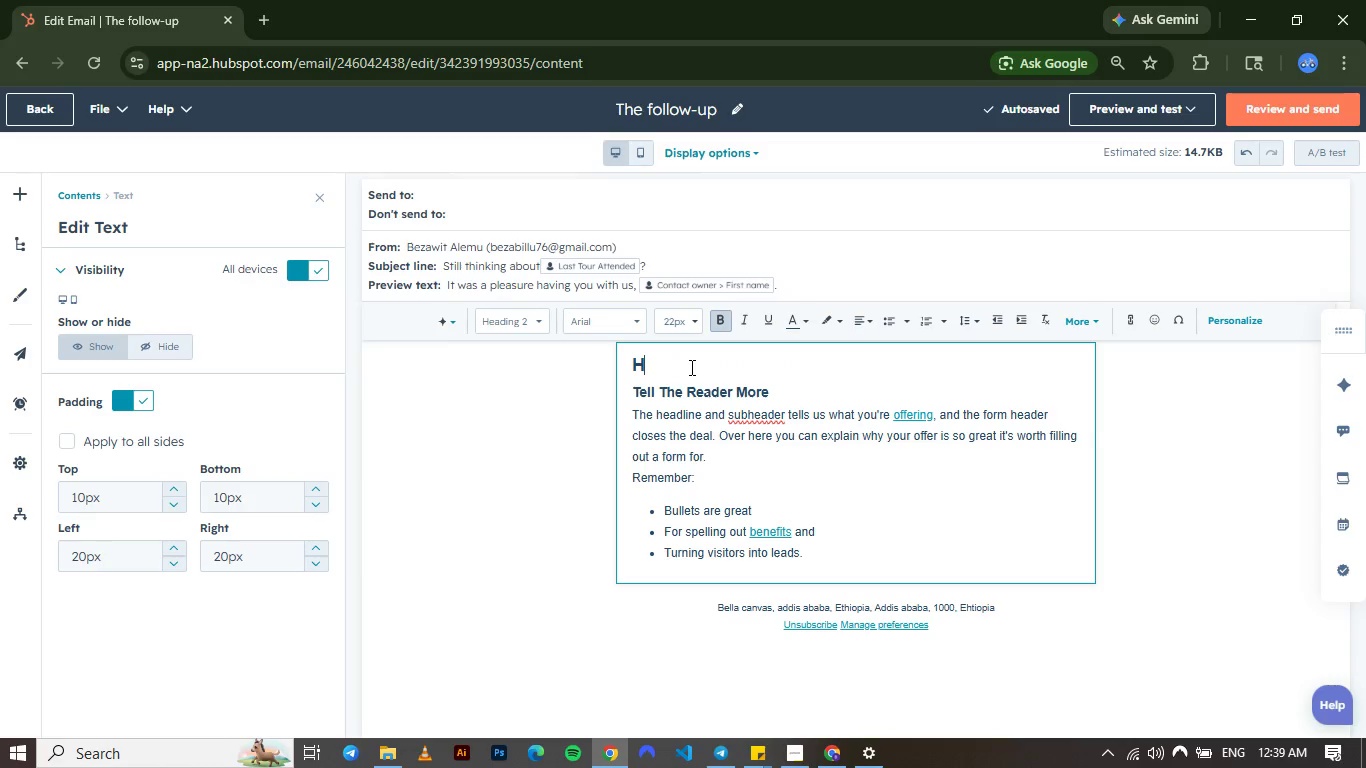 
type(Hi )
 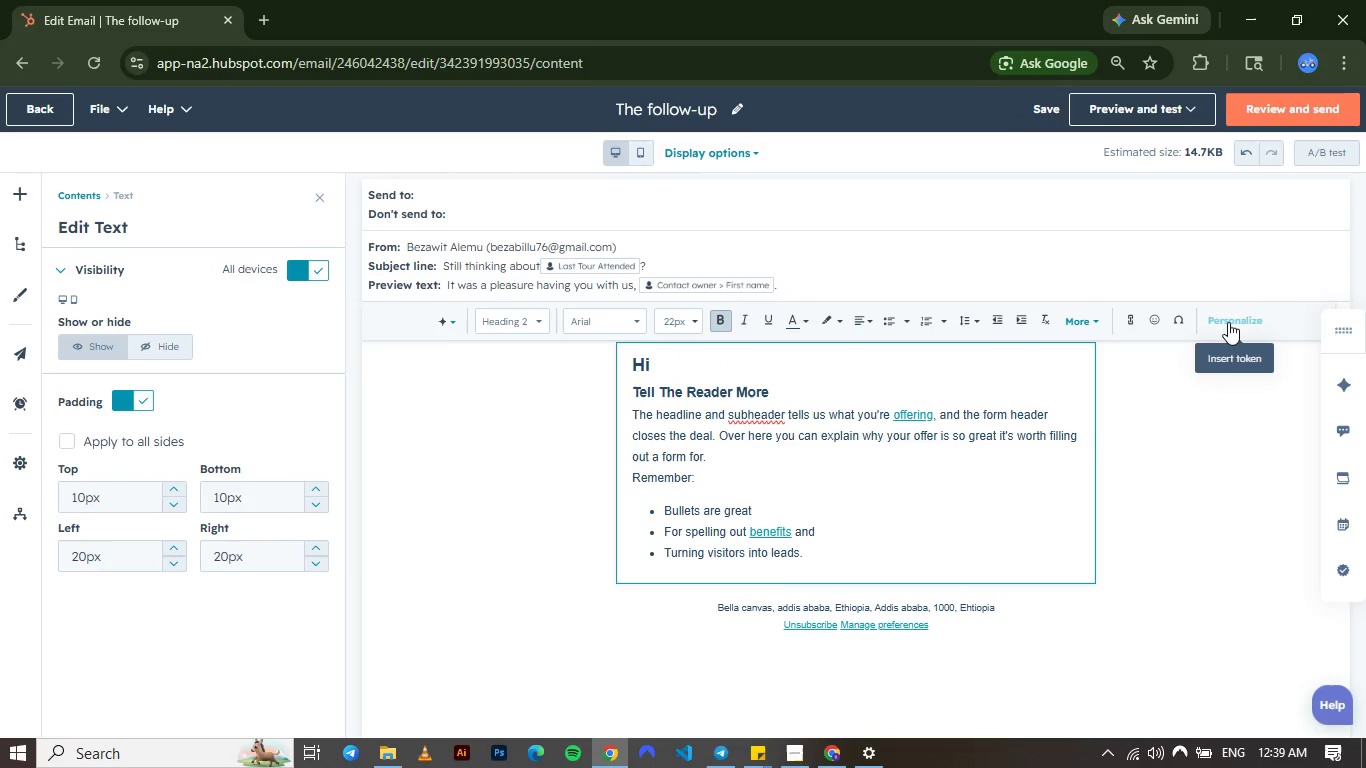 
left_click([1228, 322])
 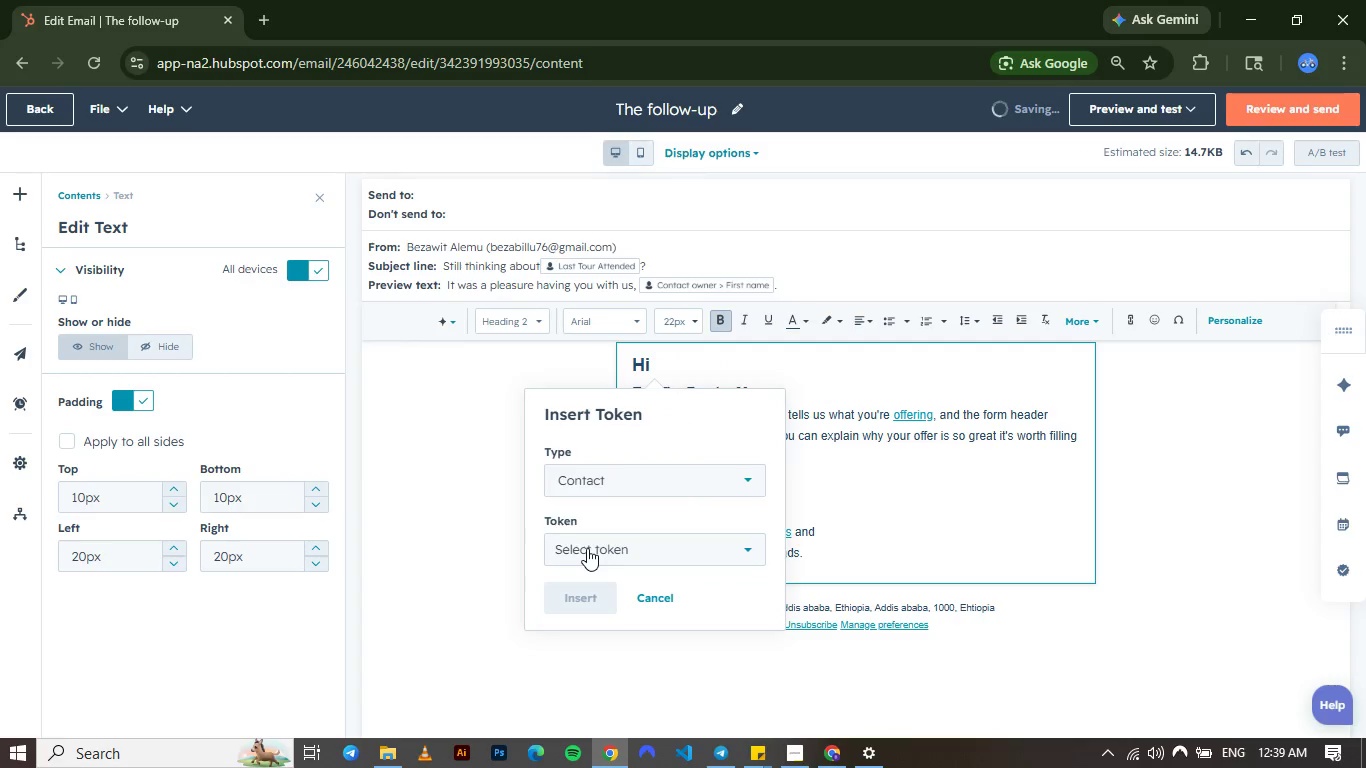 
left_click([587, 548])
 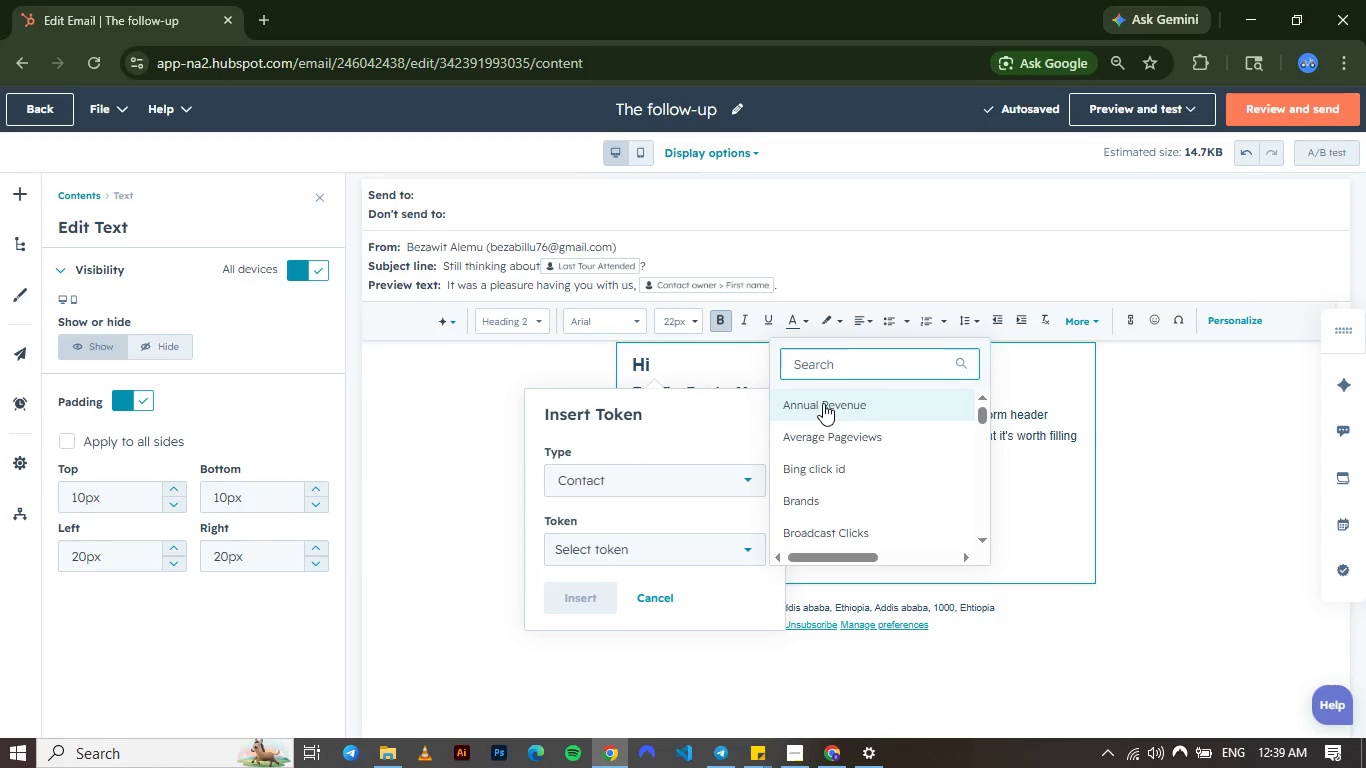 
type(fir)
 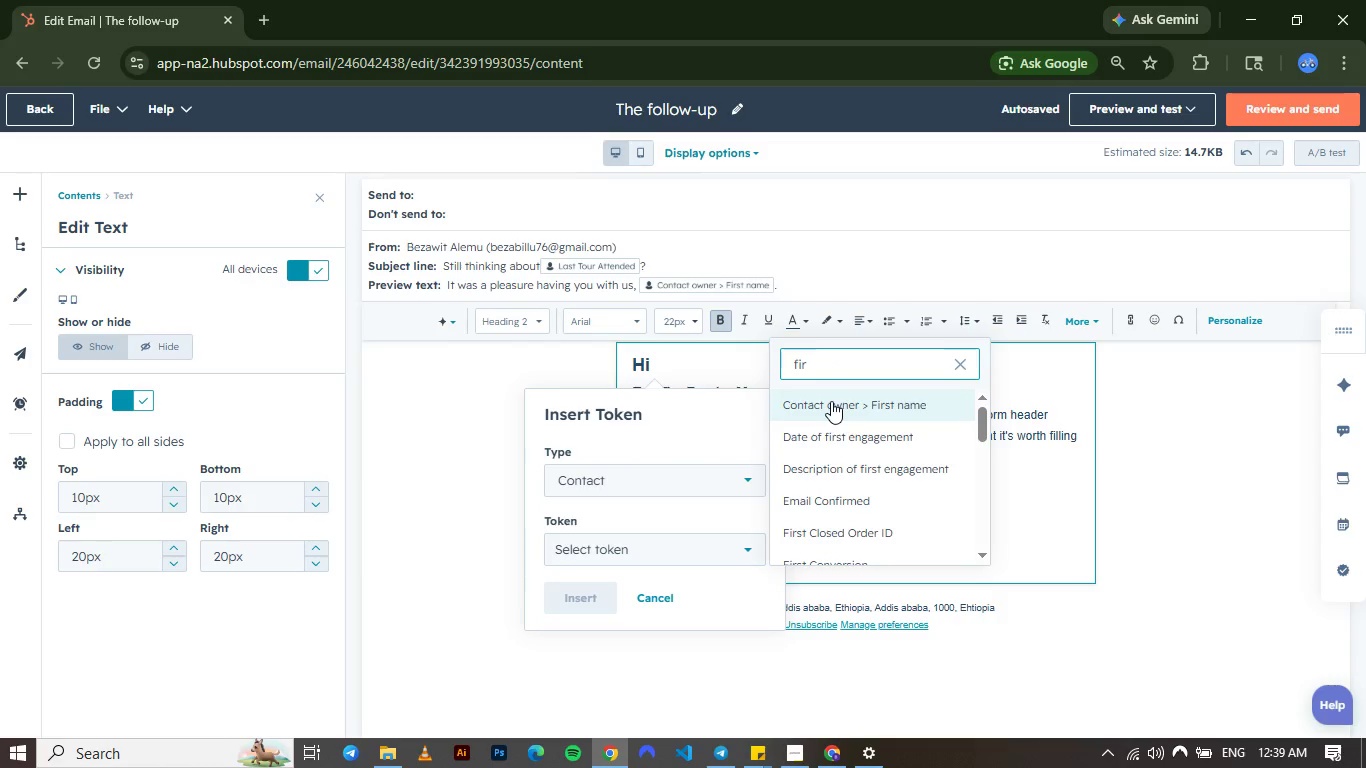 
left_click([831, 401])
 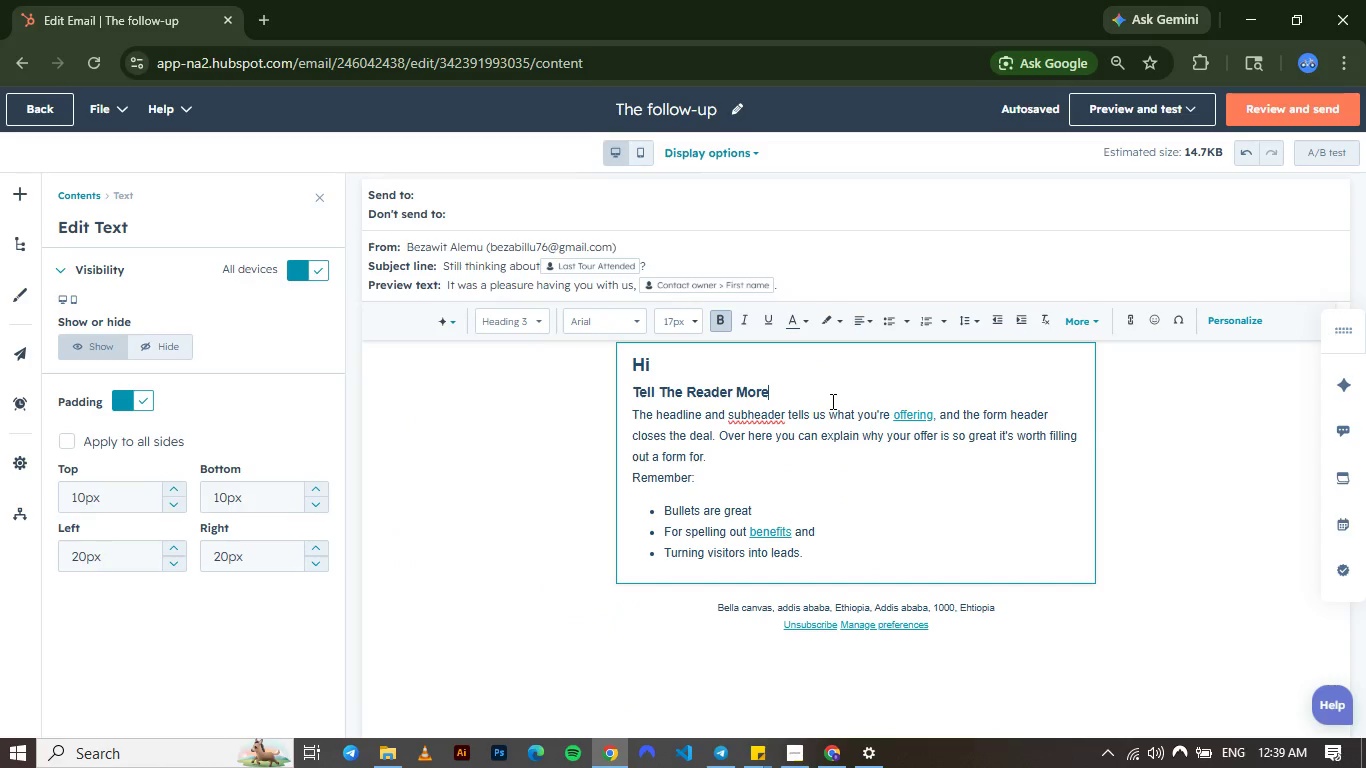 
left_click([831, 401])
 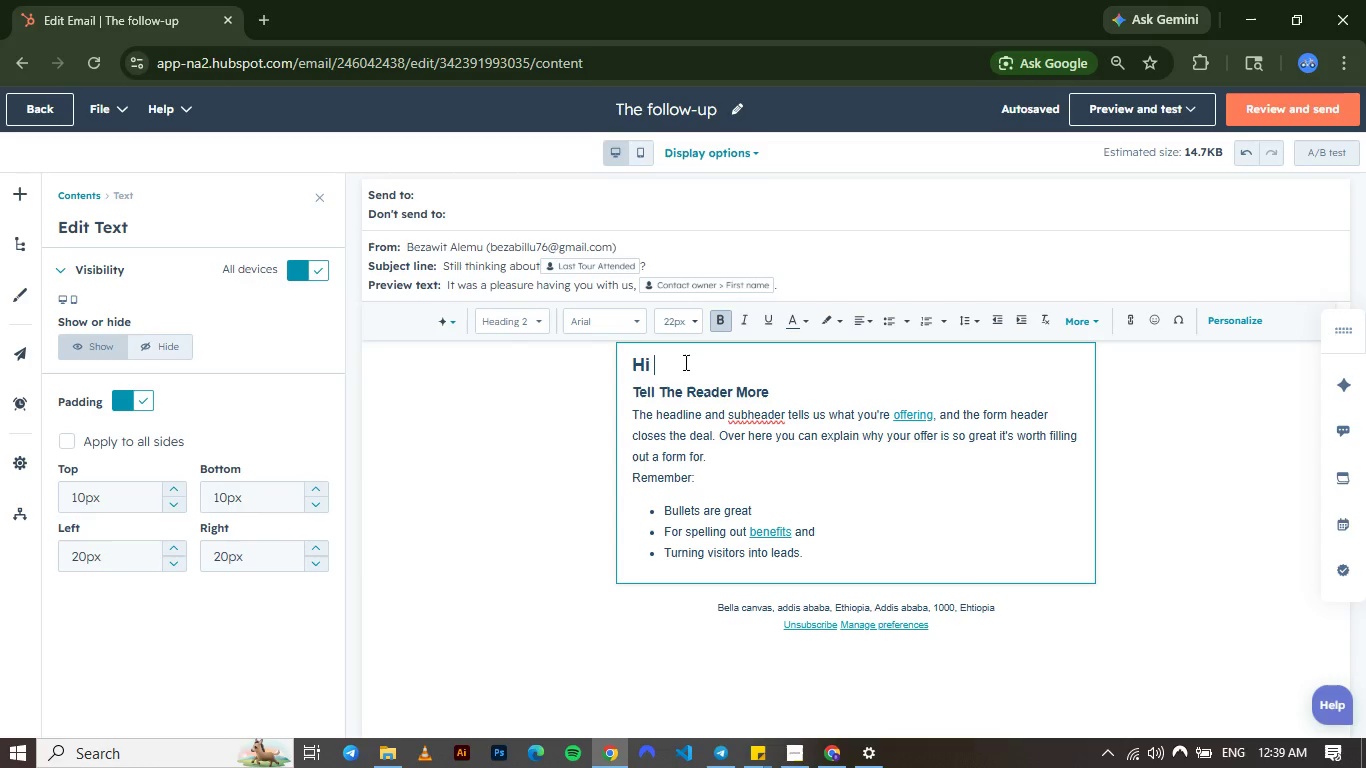 
left_click([684, 362])
 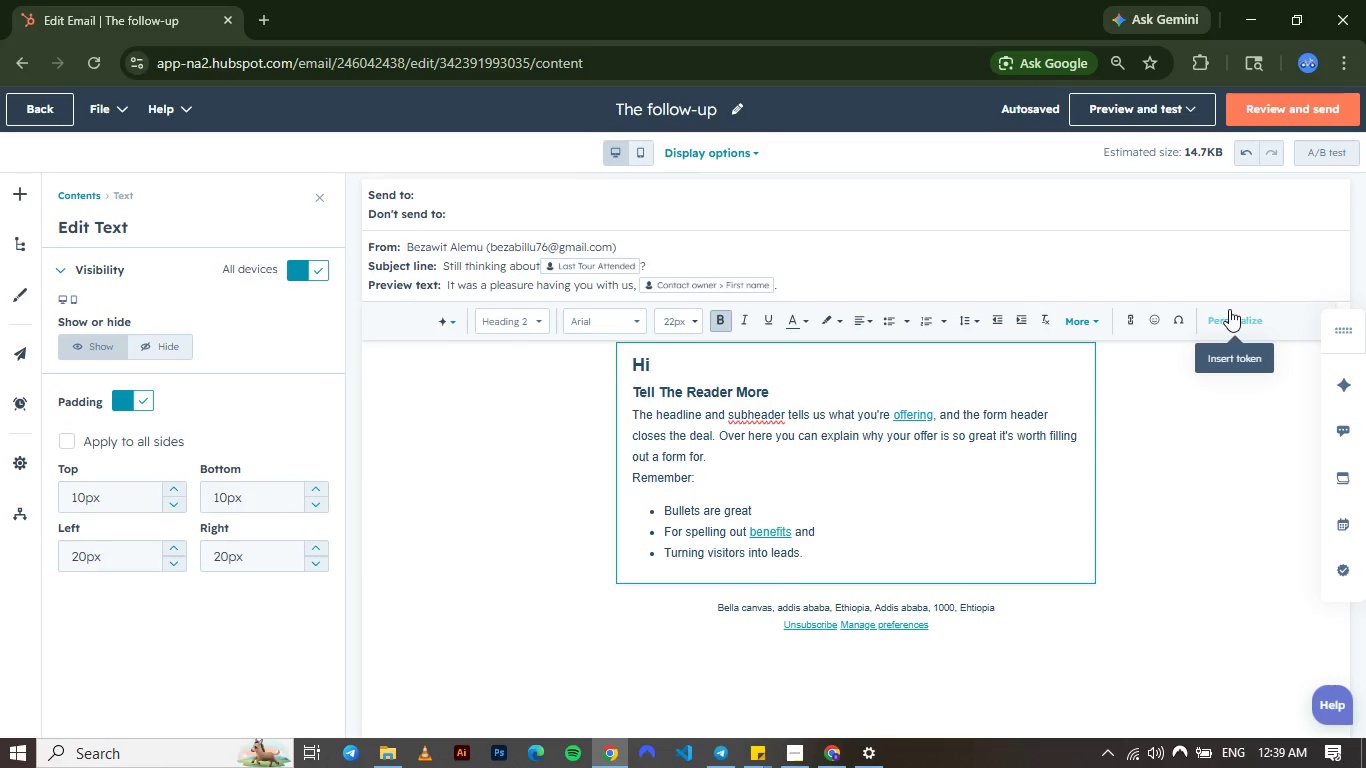 
left_click([1229, 309])
 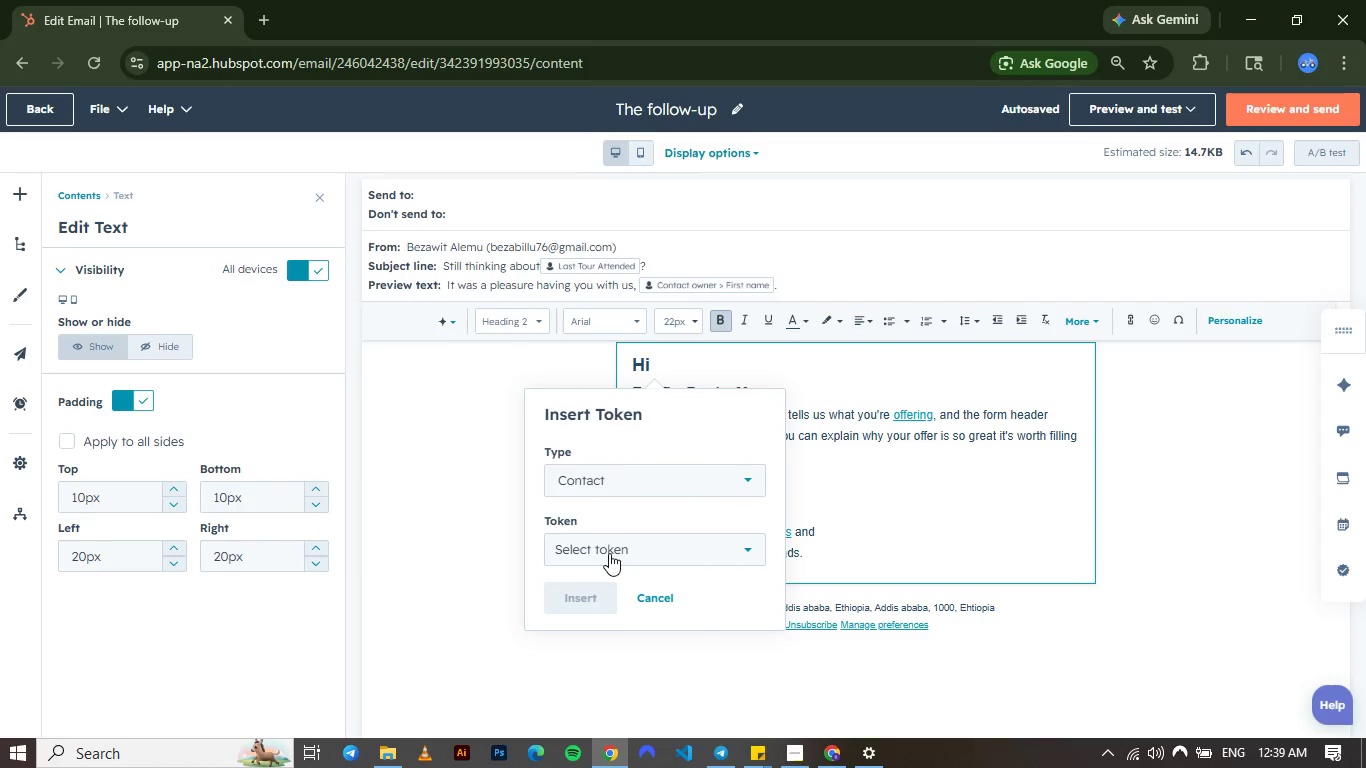 
left_click([609, 553])
 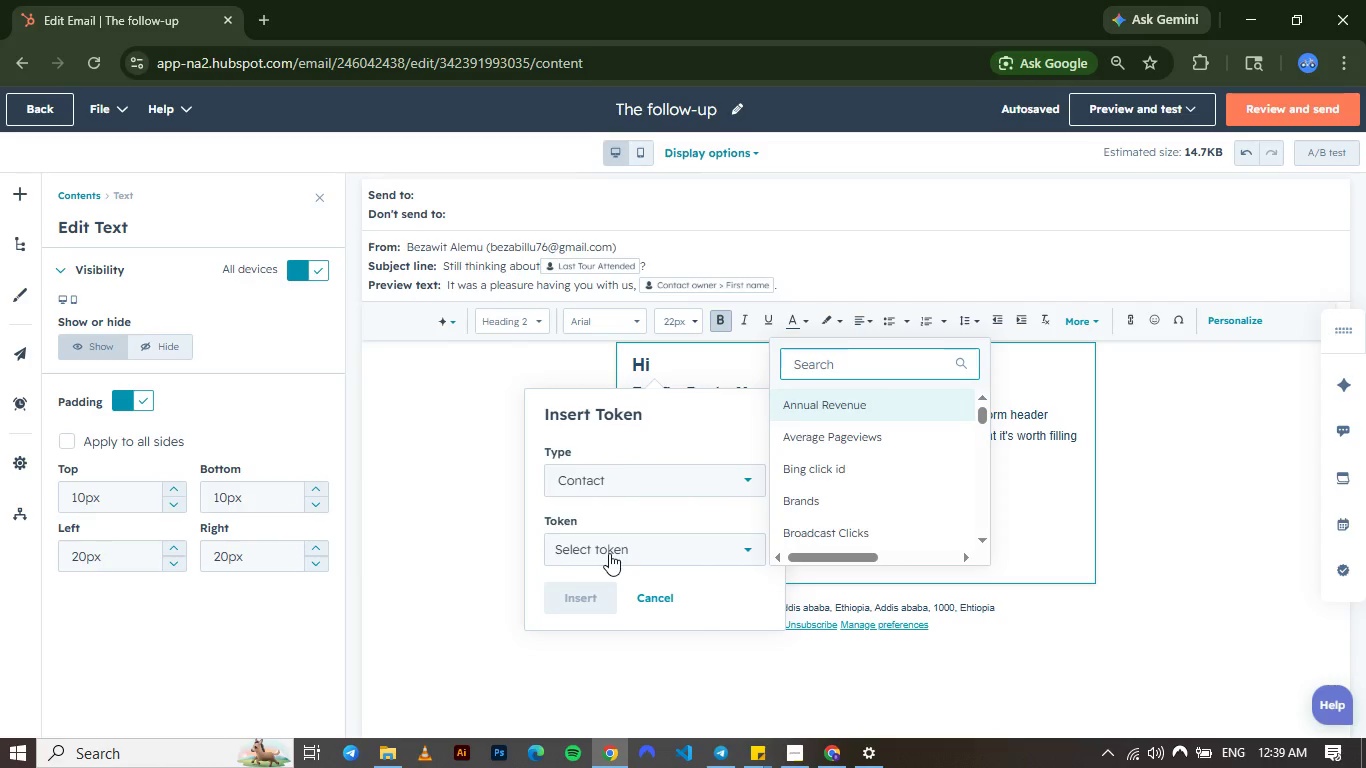 
type(firs)
 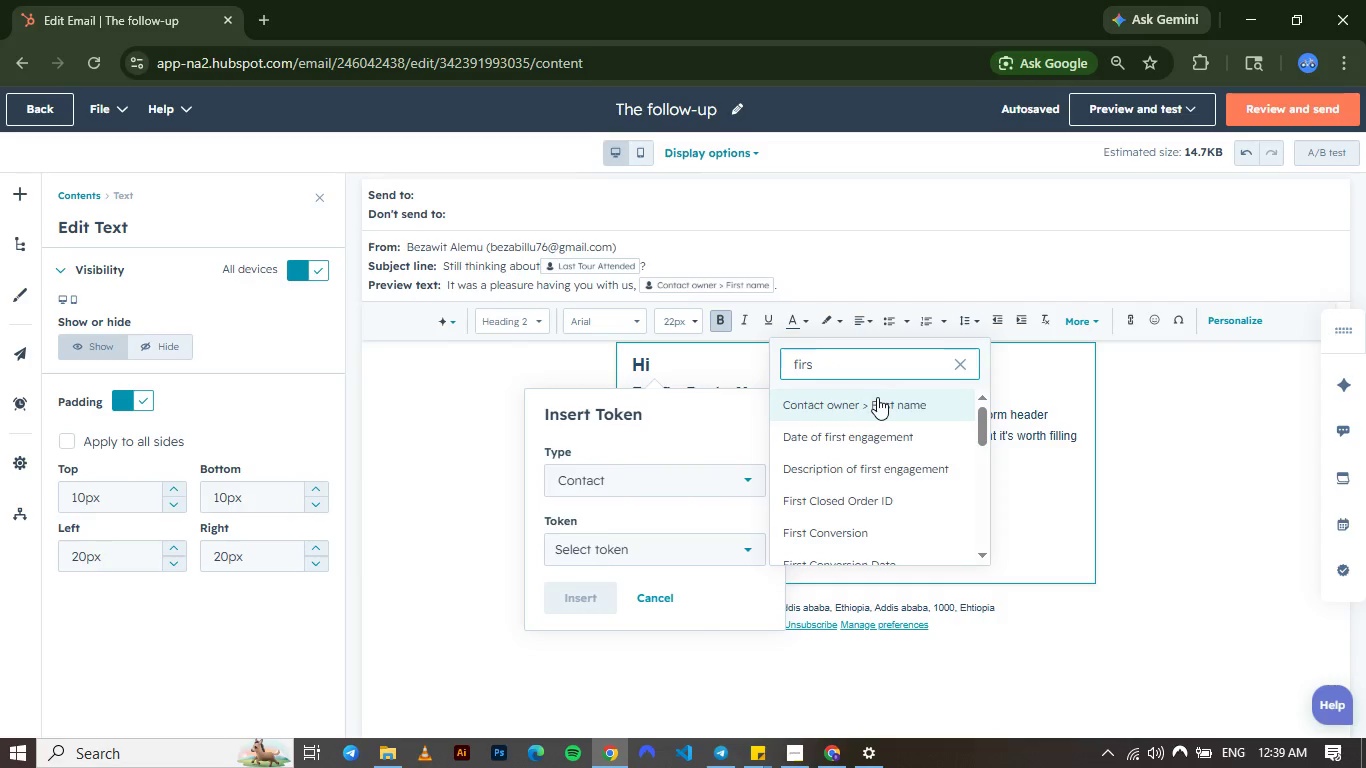 
left_click([877, 397])
 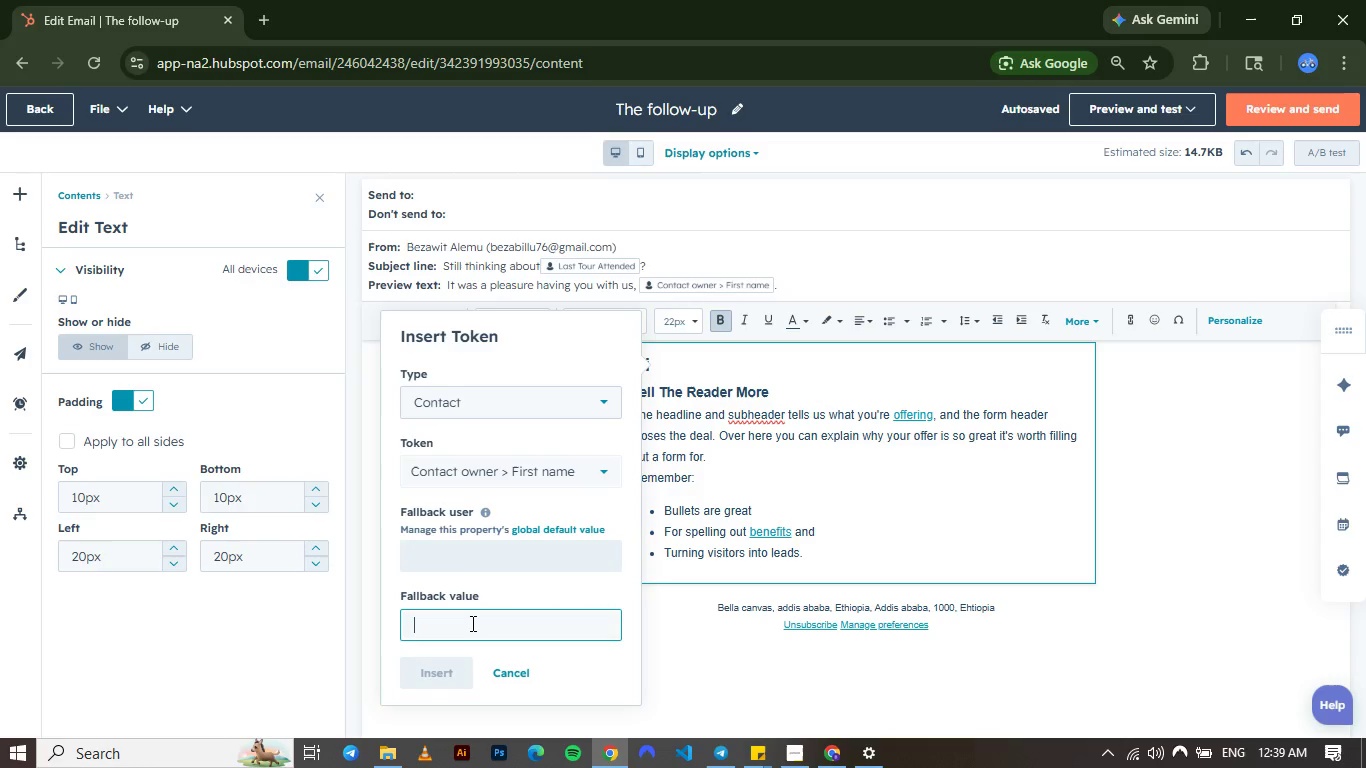 
left_click([471, 623])
 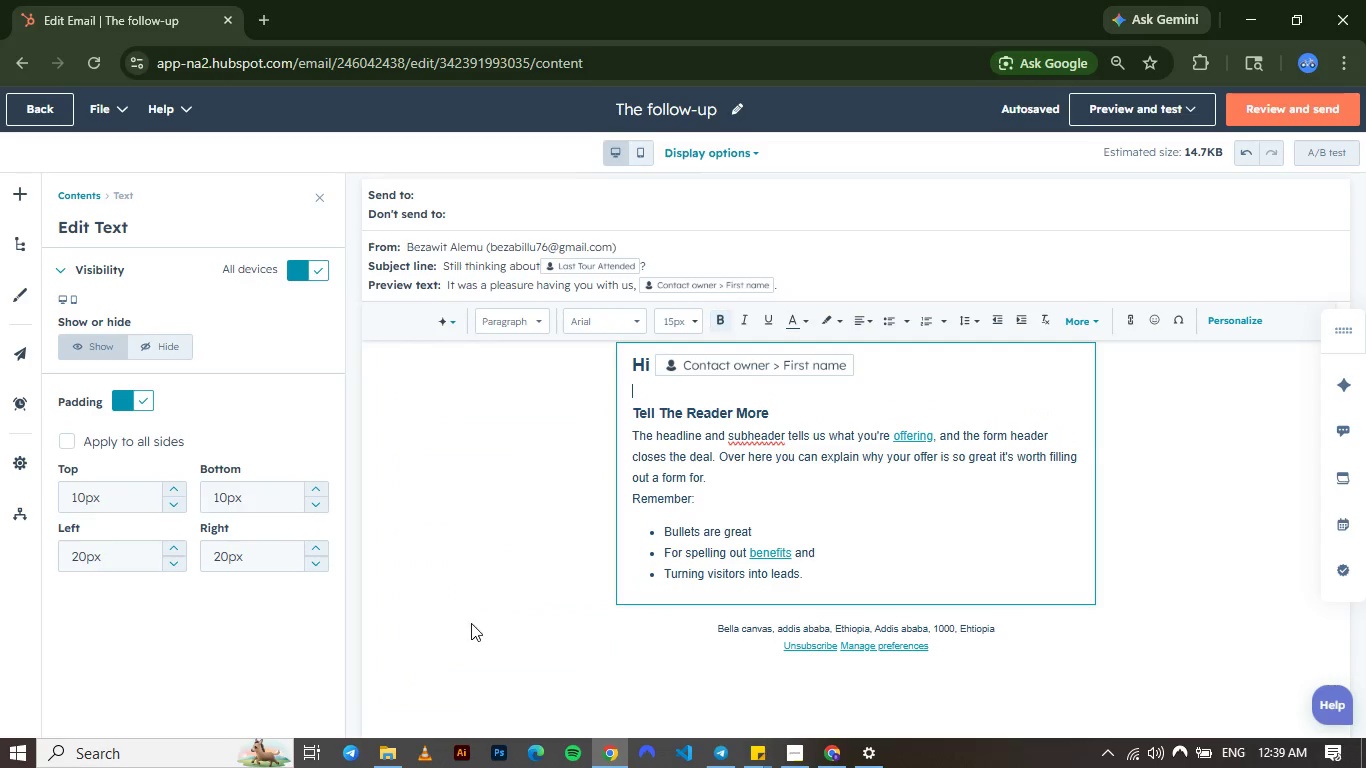 
key(Numpad1)
 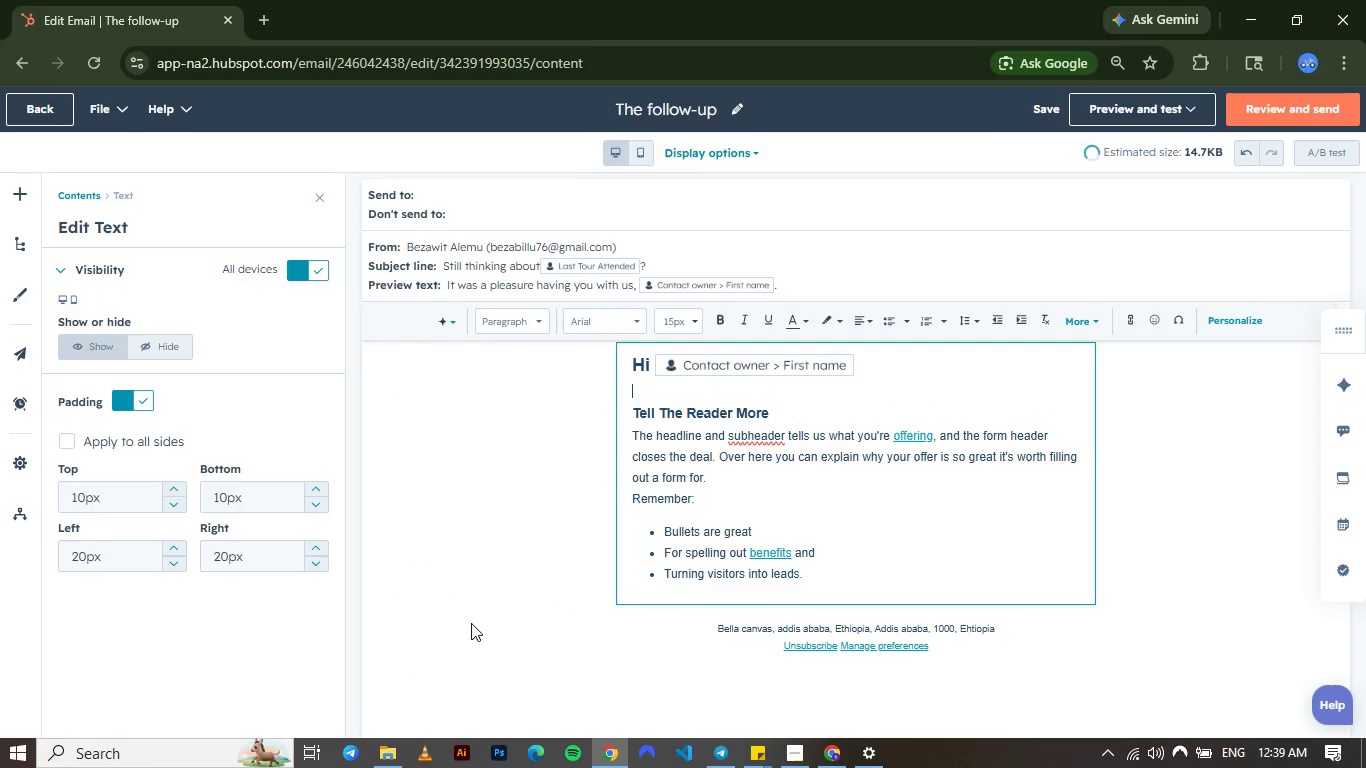 
key(Enter)
 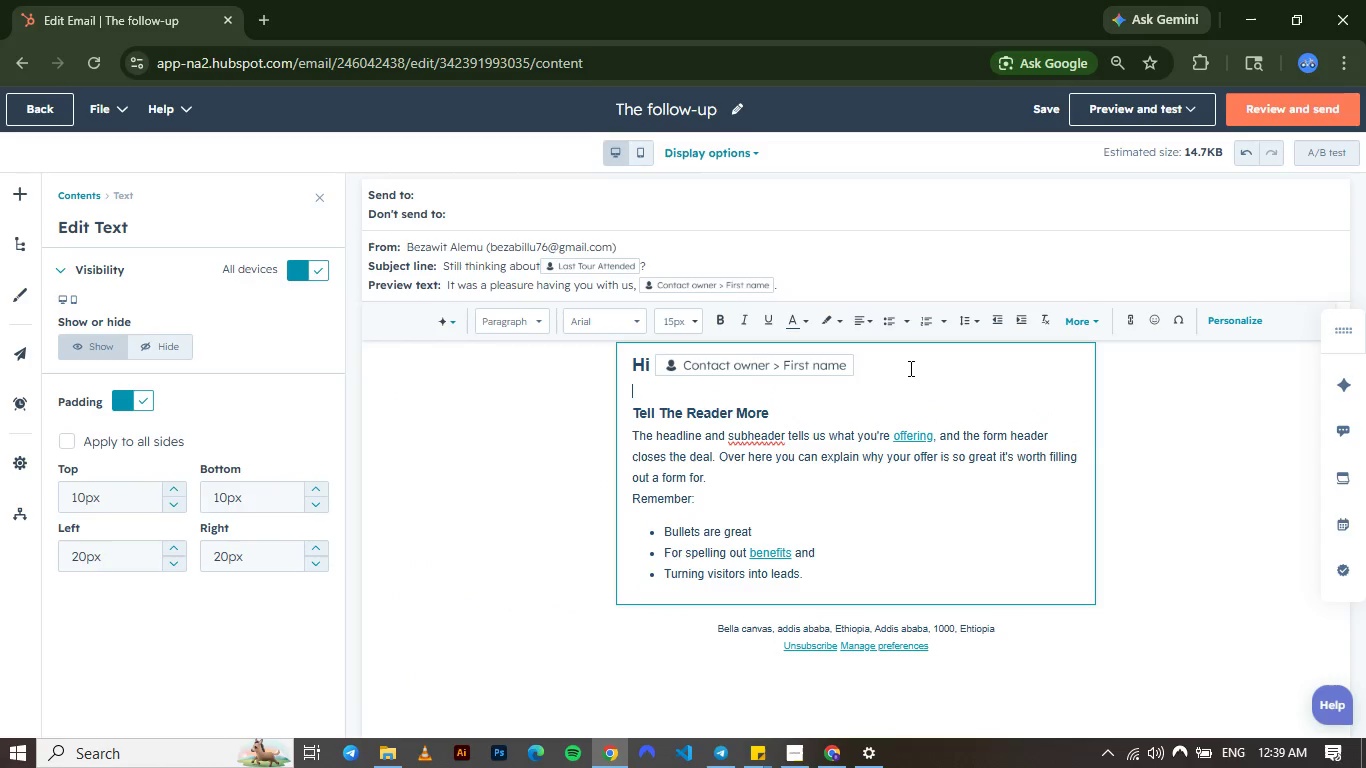 
left_click([909, 368])
 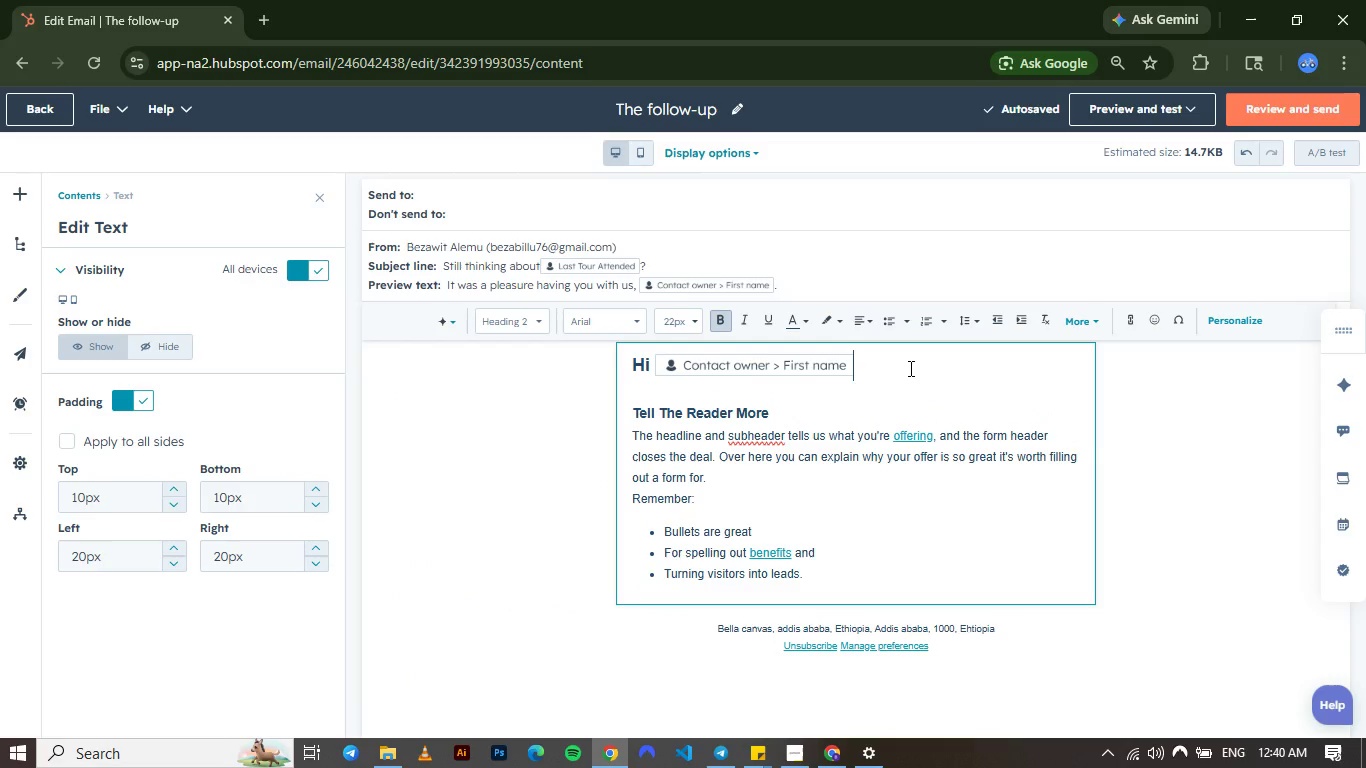 
key(Comma)
 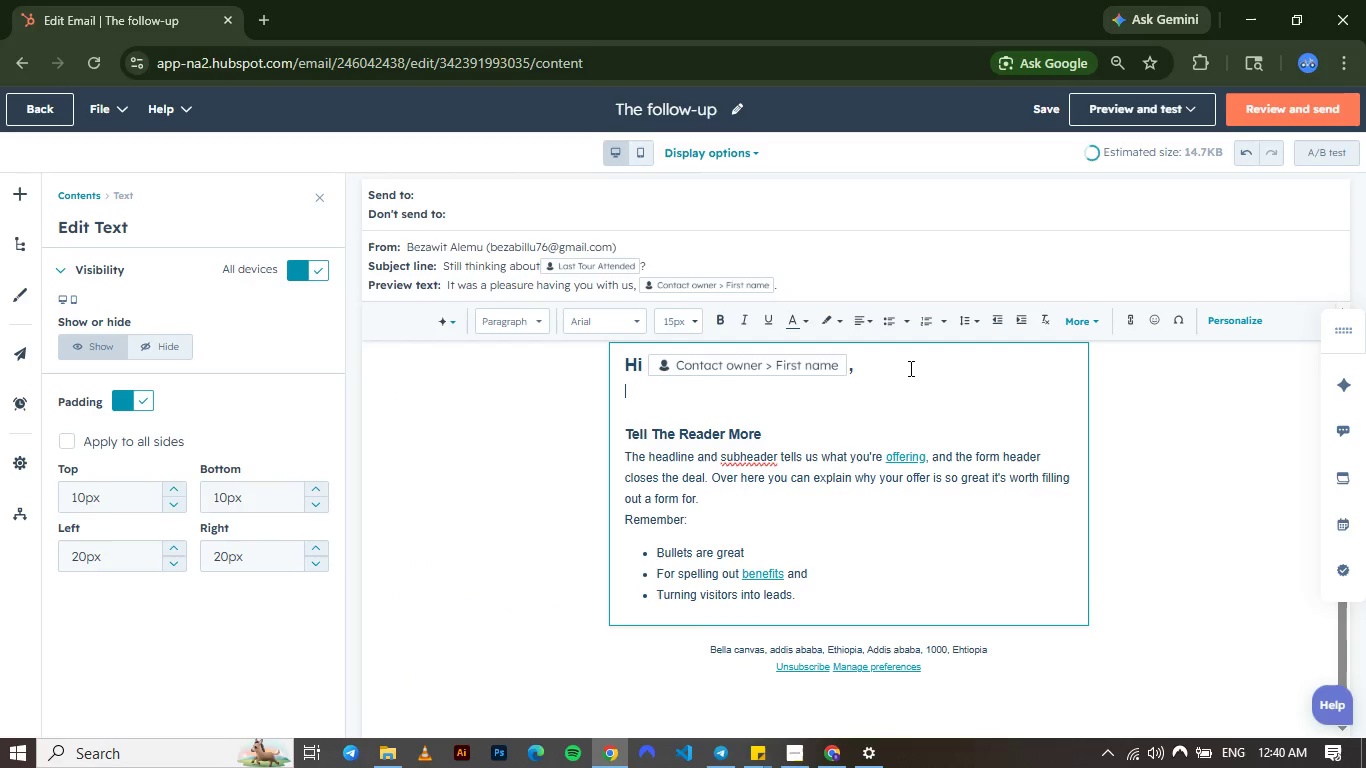 
key(Enter)
 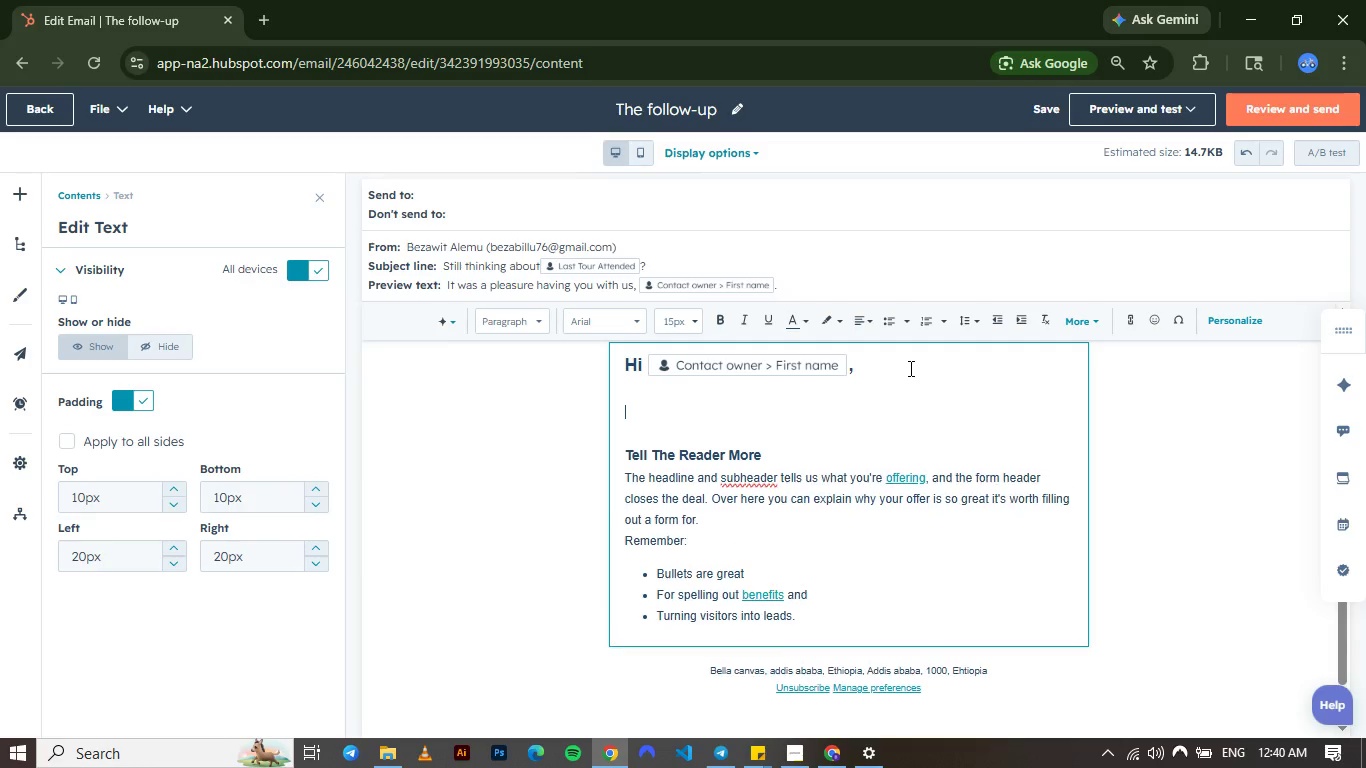 
key(Enter)
 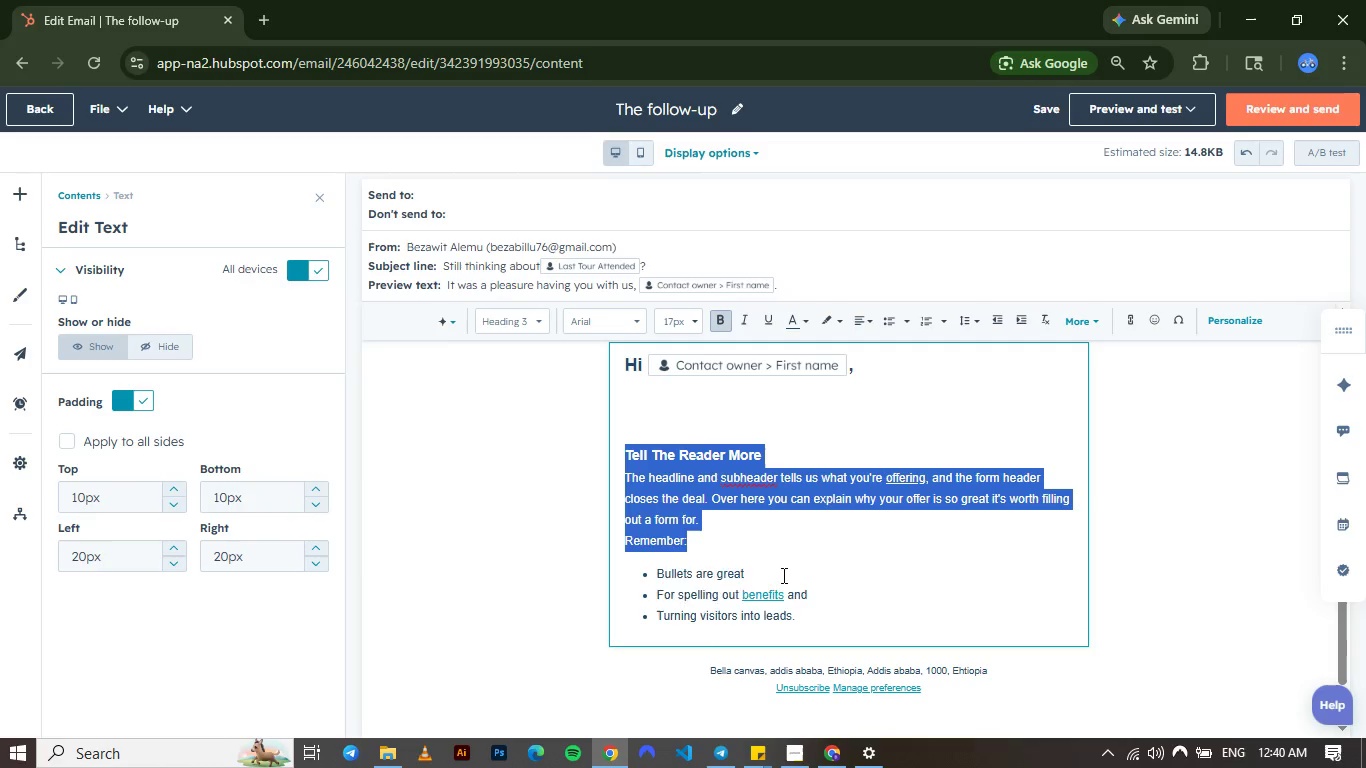 
left_click_drag(start_coordinate=[626, 446], to_coordinate=[855, 628])
 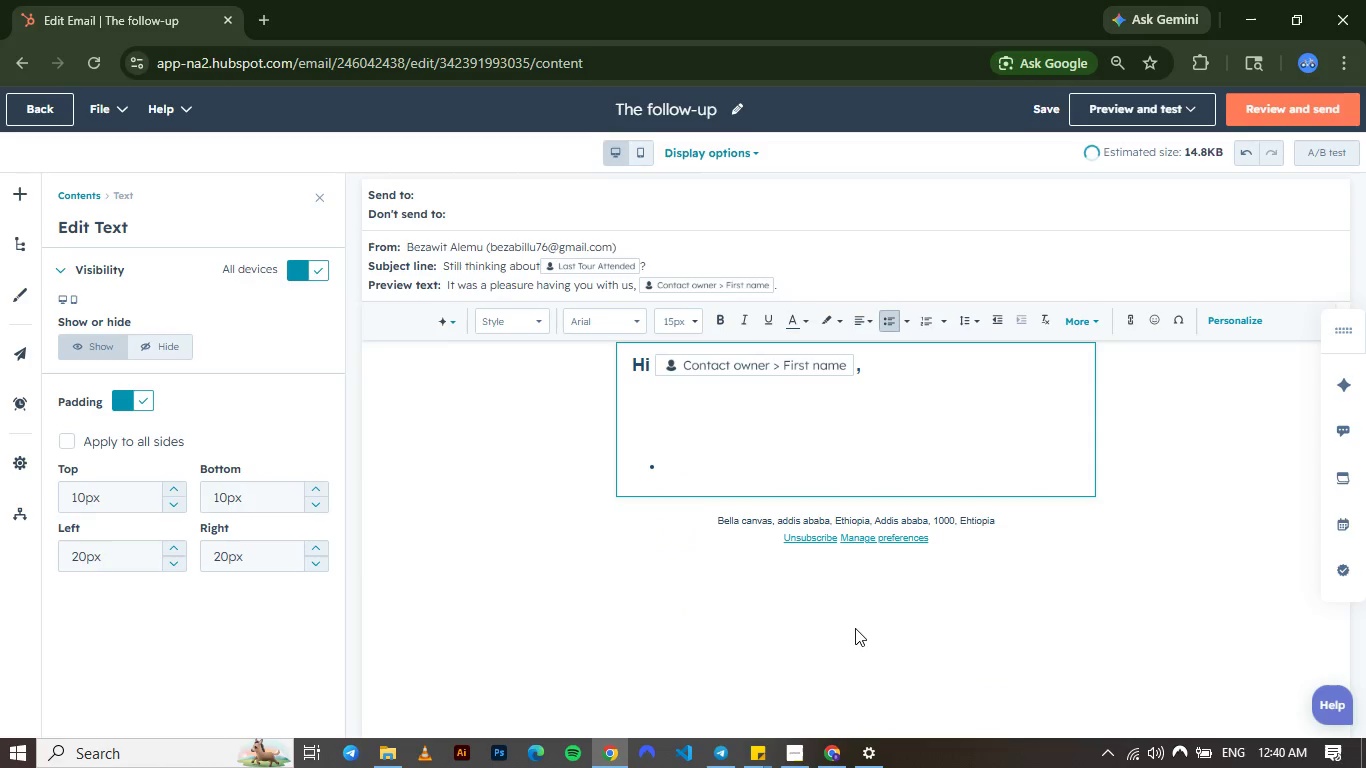 
key(Backspace)
 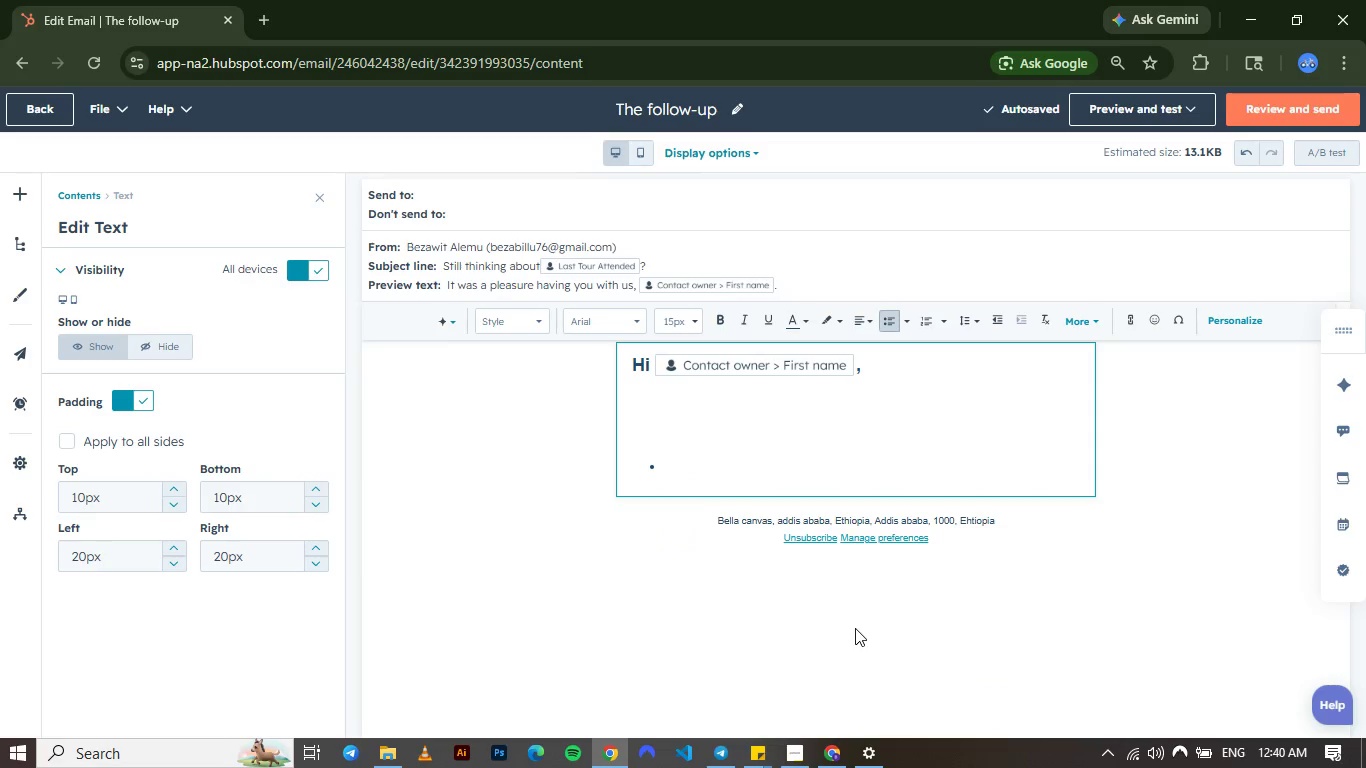 
wait(8.58)
 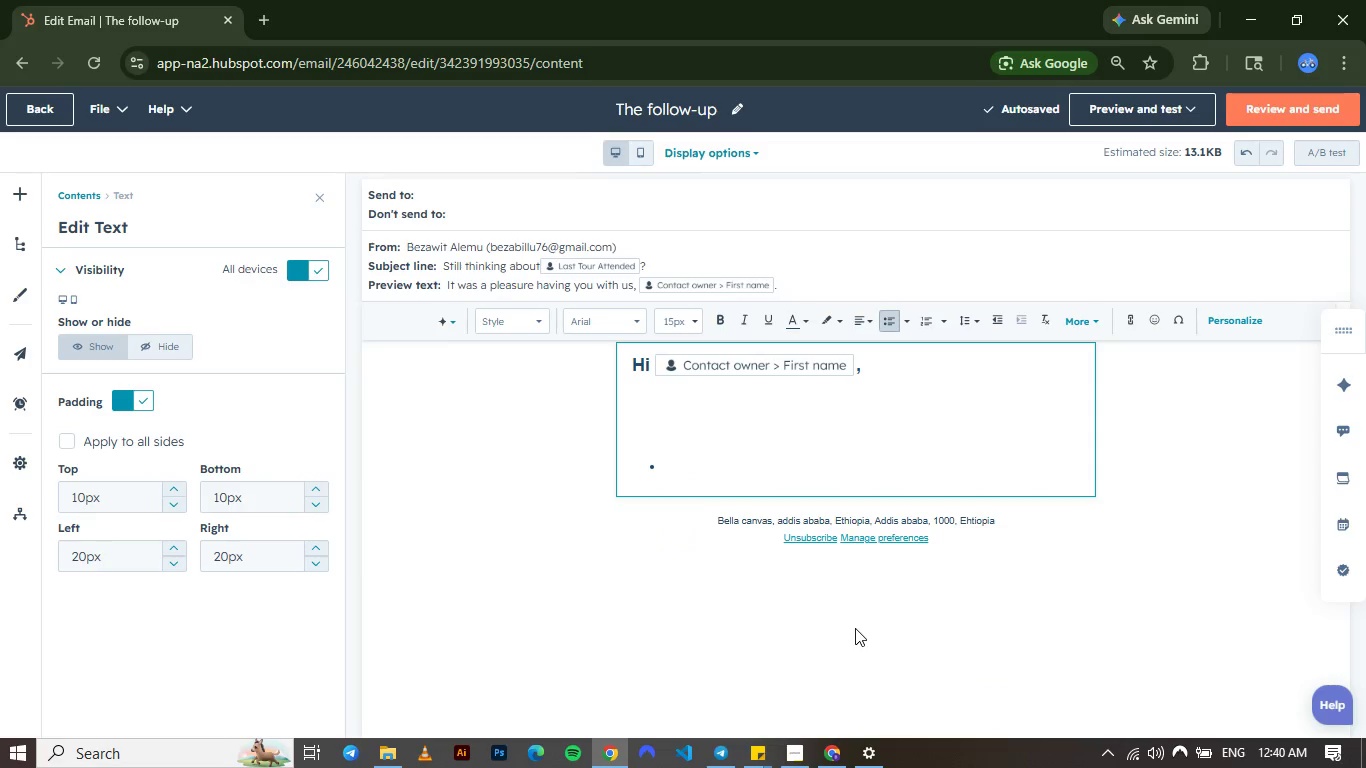 
key(Backspace)
key(Backspace)
key(Backspace)
type(the )
key(Backspace)
key(Backspace)
key(Backspace)
key(Backspace)
type(the )
key(Backspace)
key(Backspace)
key(Backspace)
key(Backspace)
type(The dust has settled and the glasses re cleared, but we )
 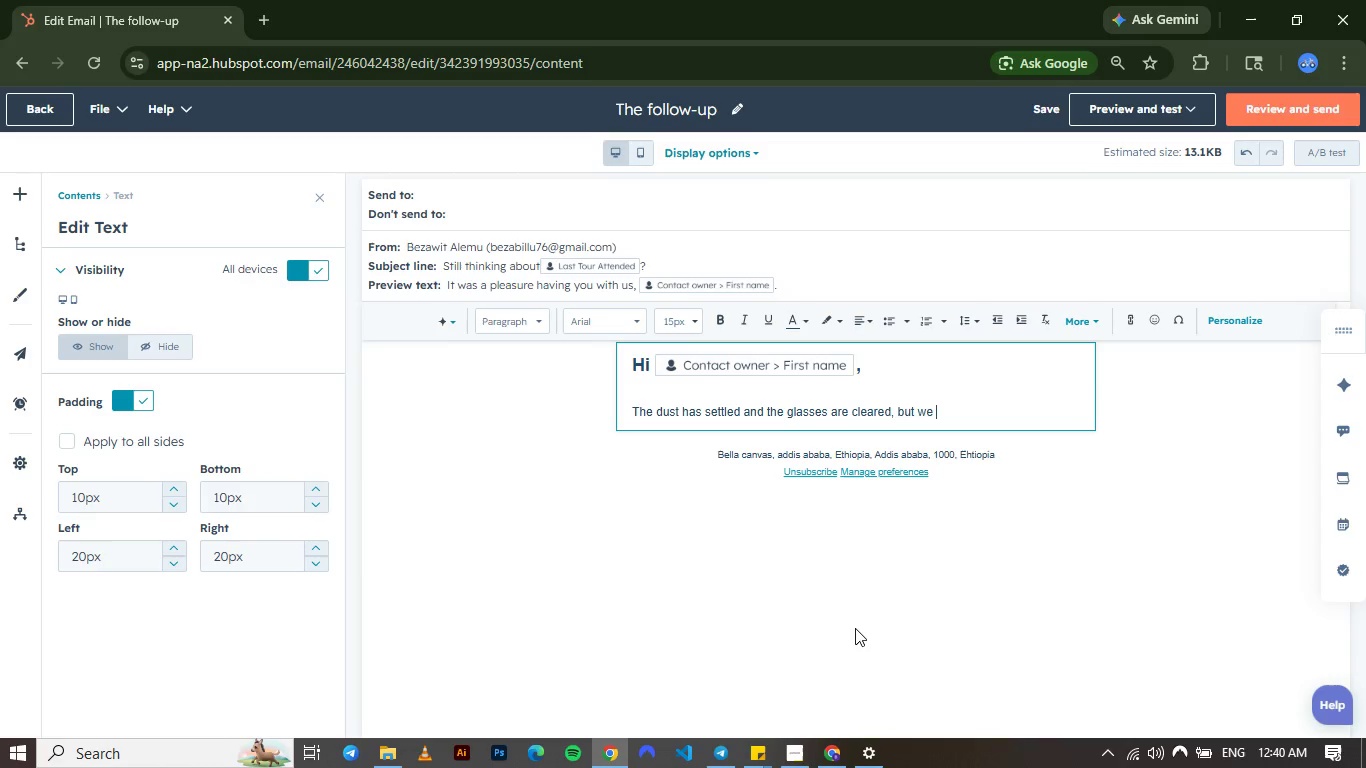 
key(Backspace)
type('e still buzzing from our time exploring)
 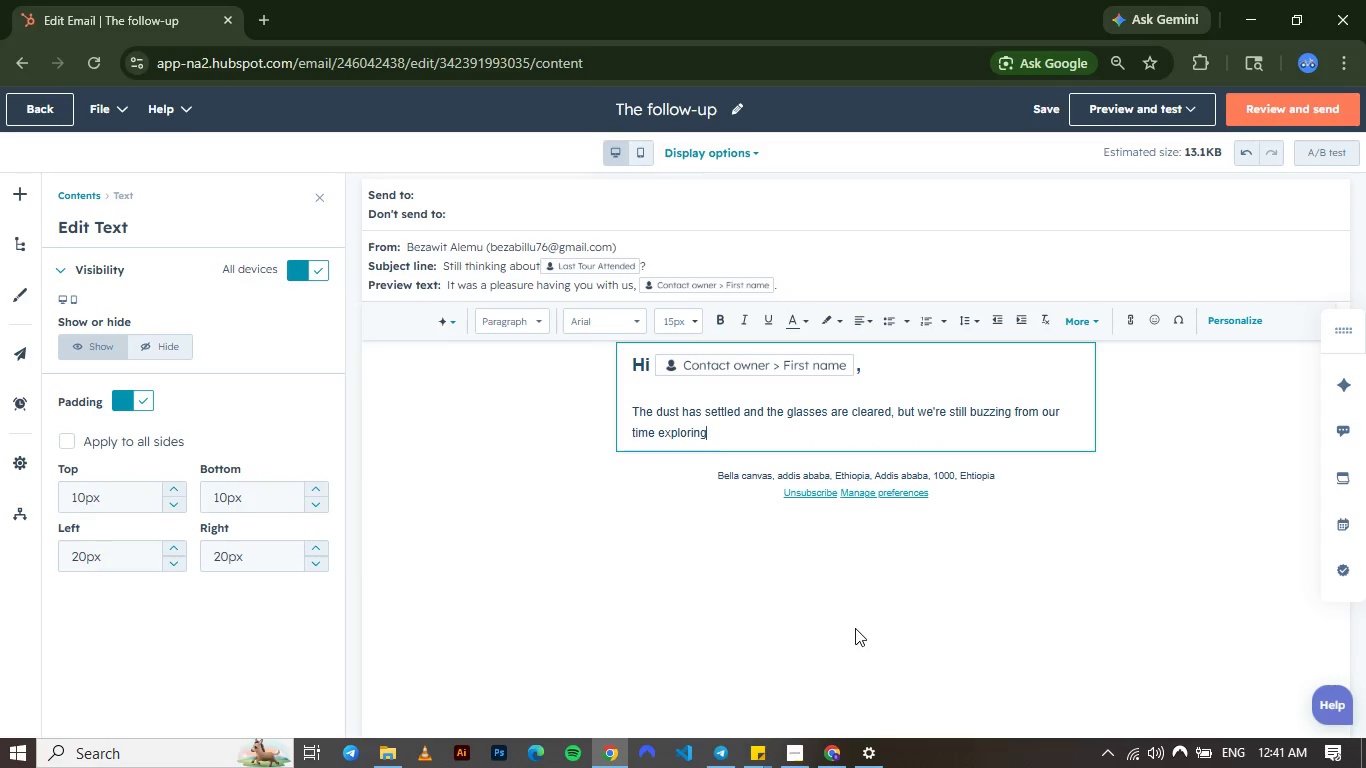 
wait(8.7)
 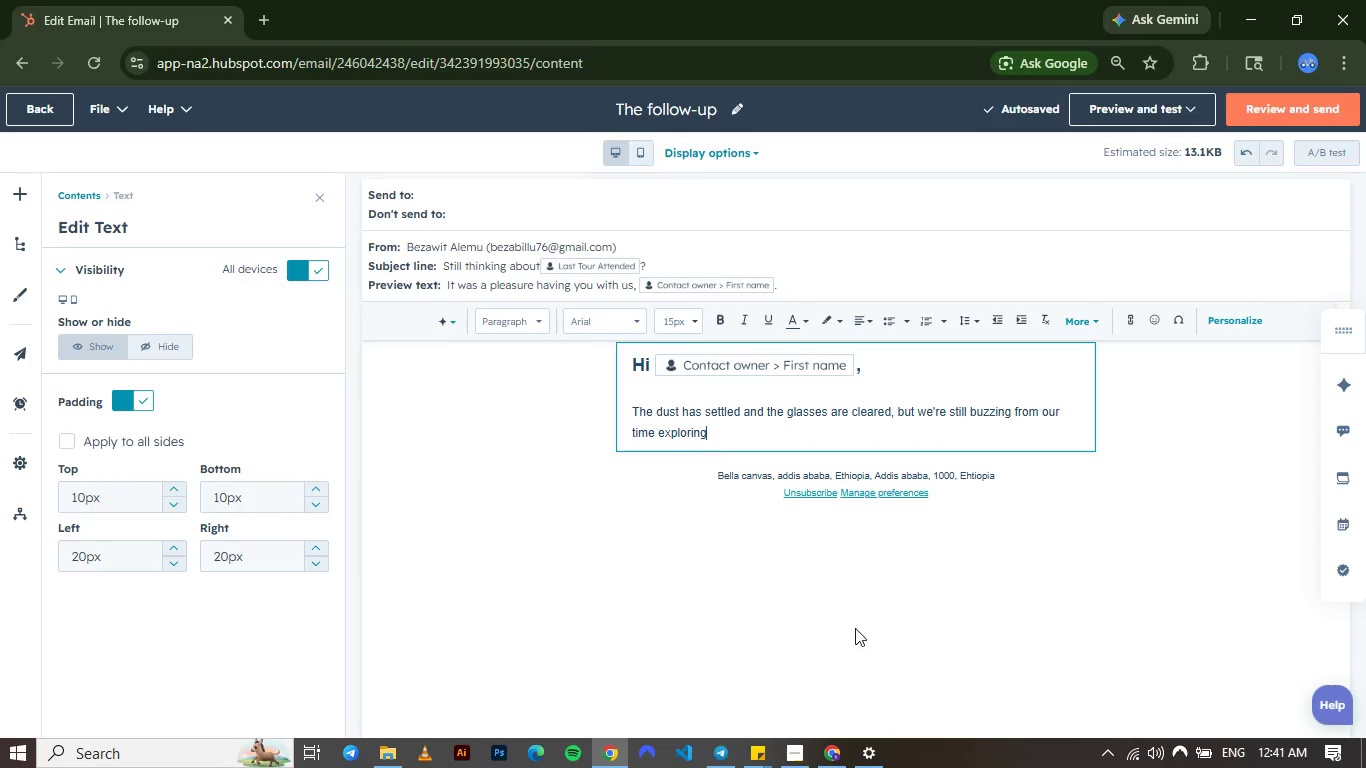 
type(with youyesterday. )
 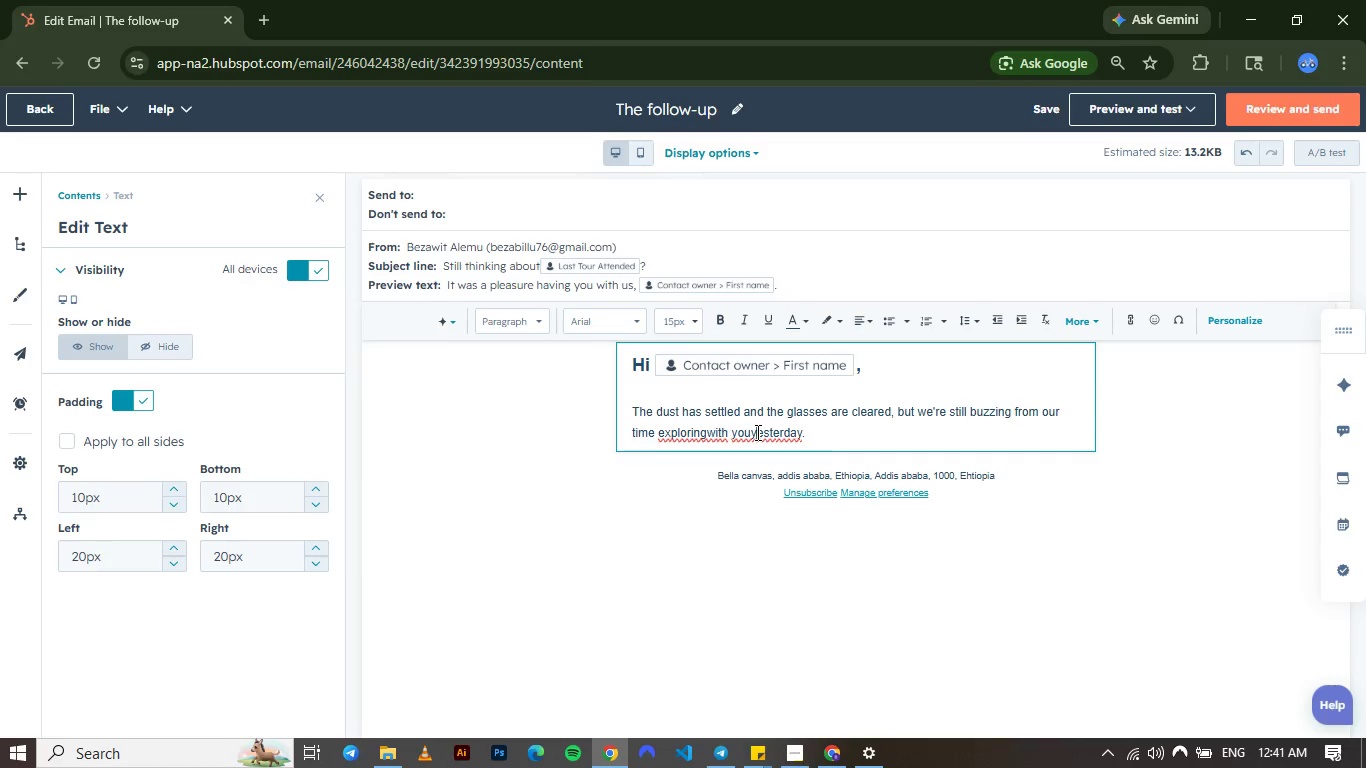 
left_click([756, 432])
 